 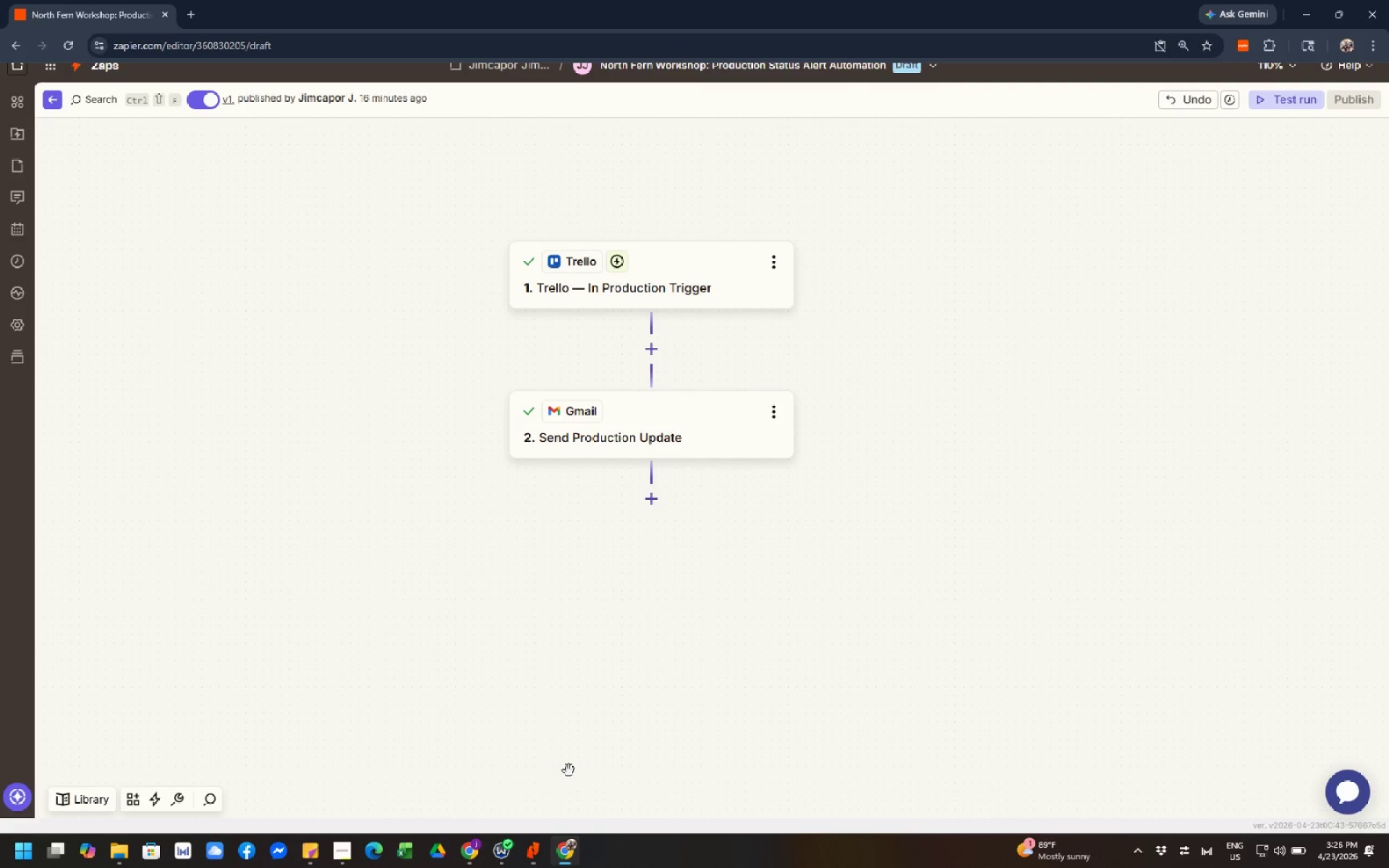 
left_click([474, 856])
 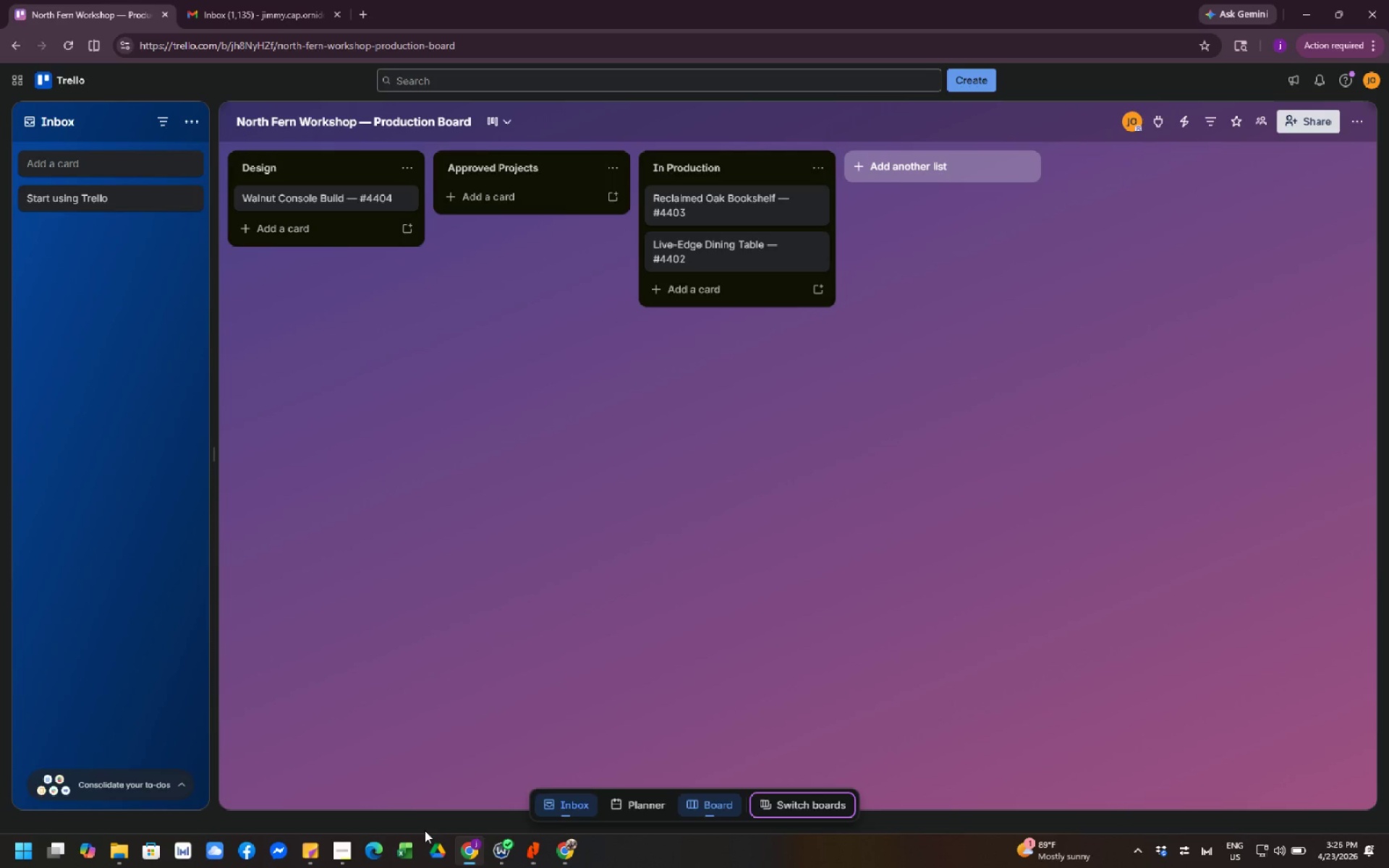 
wait(25.31)
 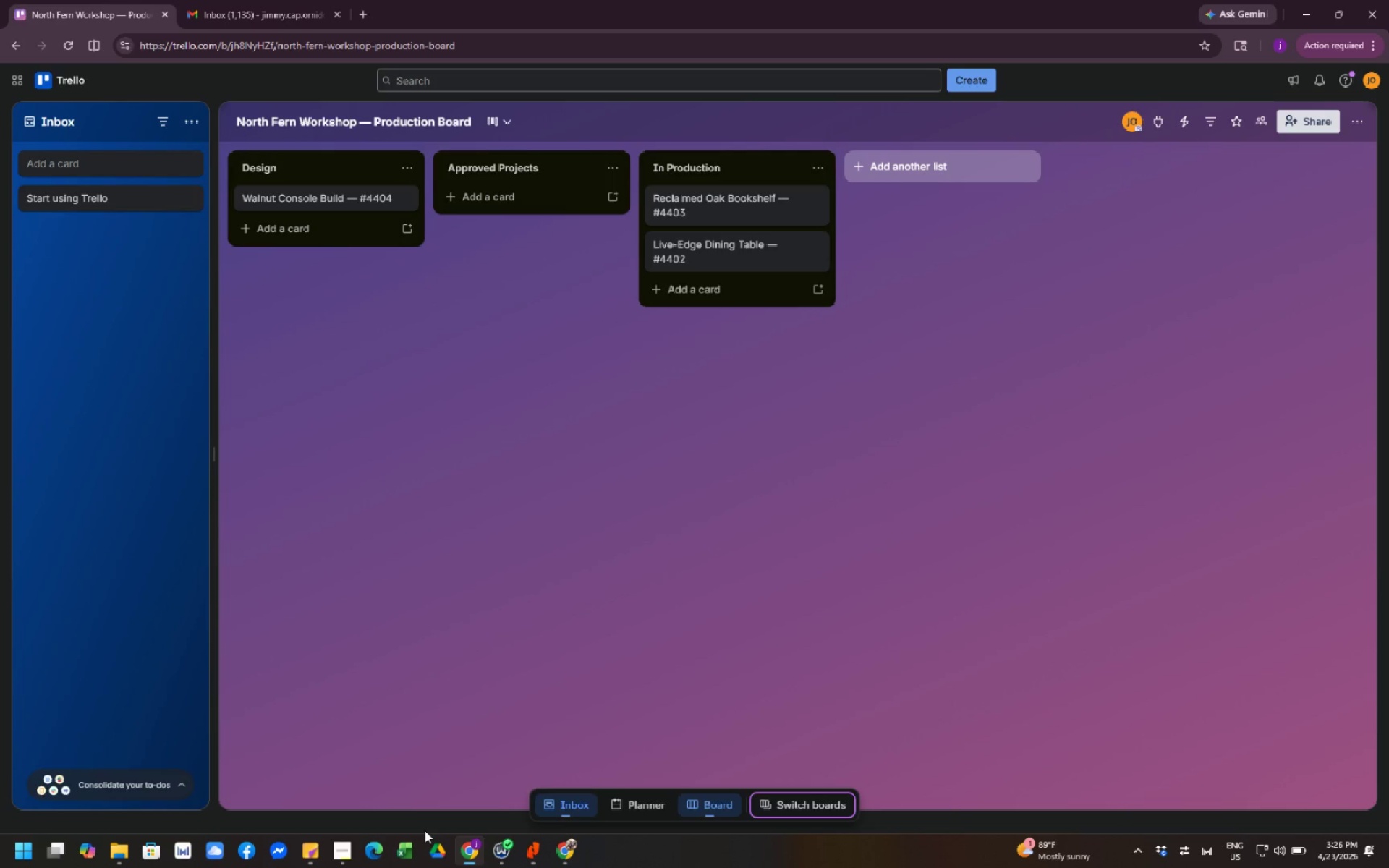 
left_click([564, 858])
 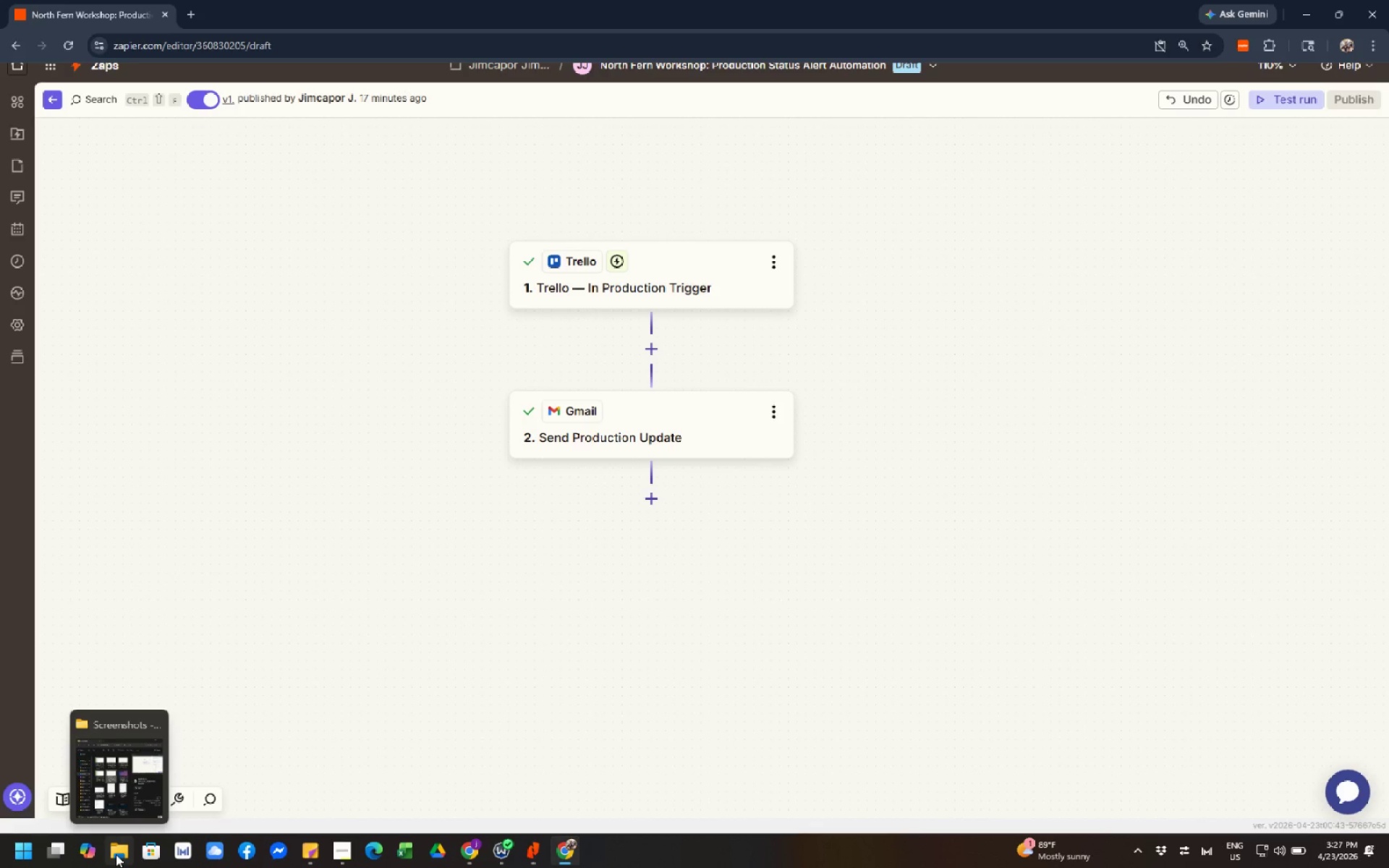 
wait(5.53)
 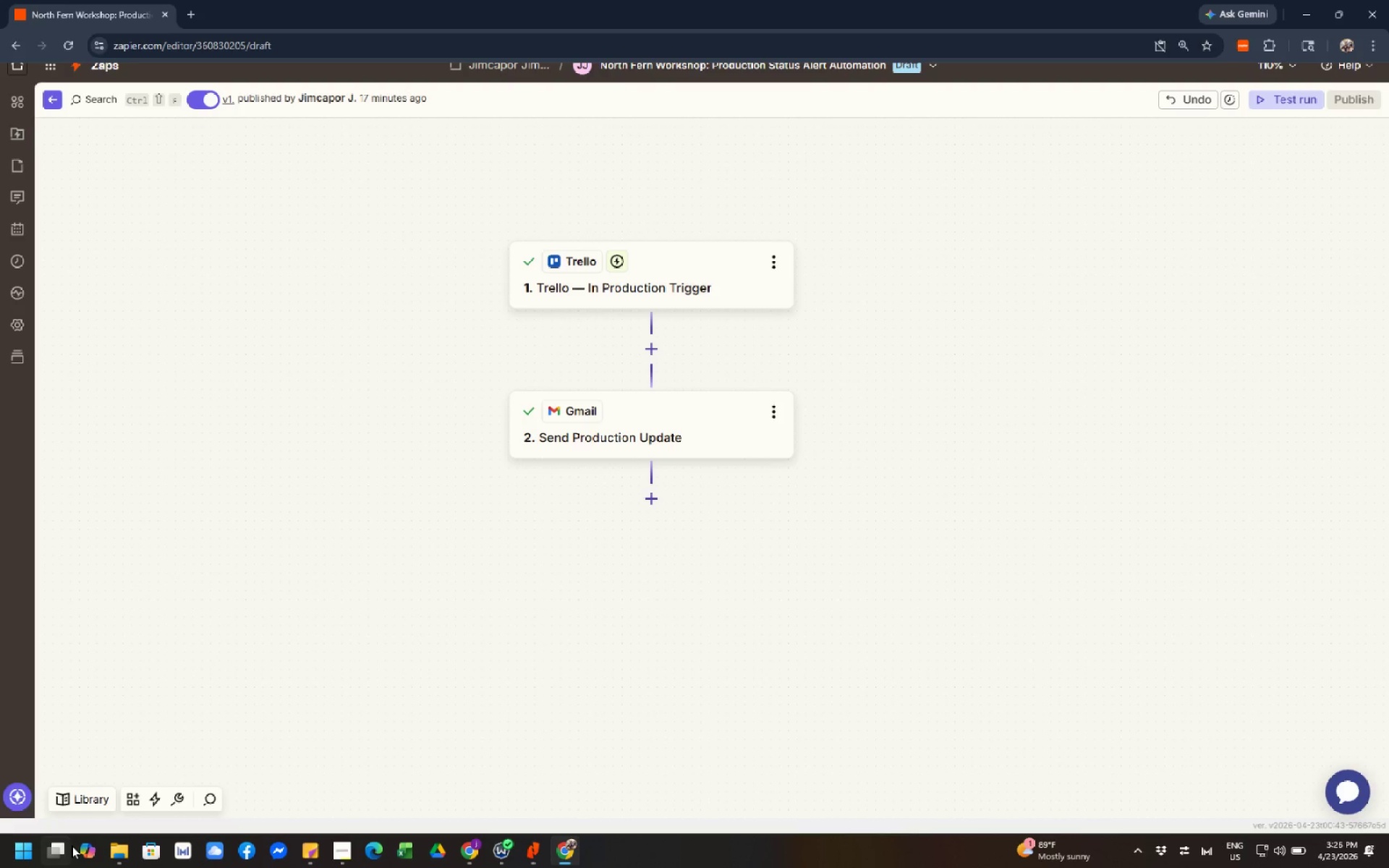 
left_click([116, 854])
 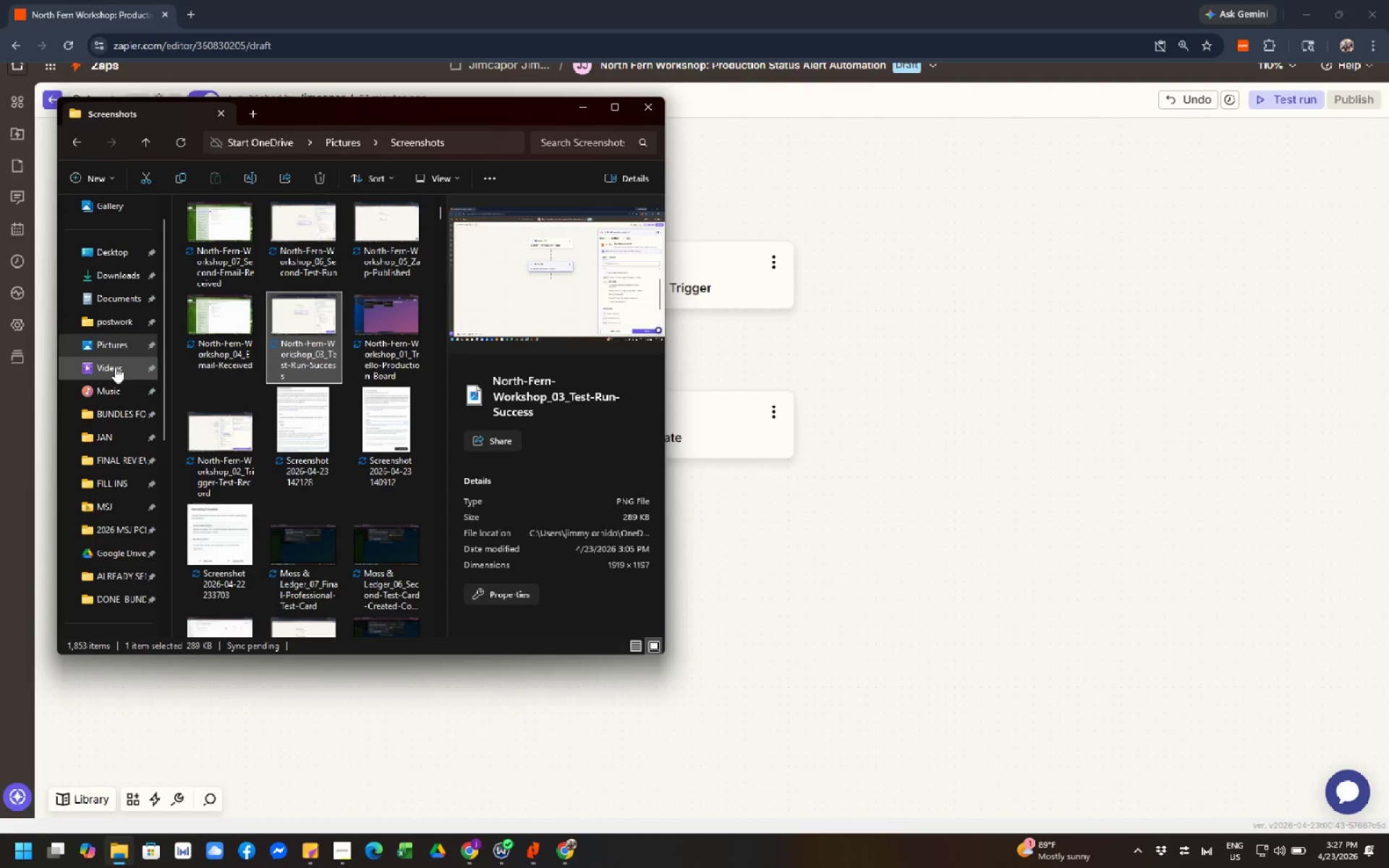 
left_click([118, 322])
 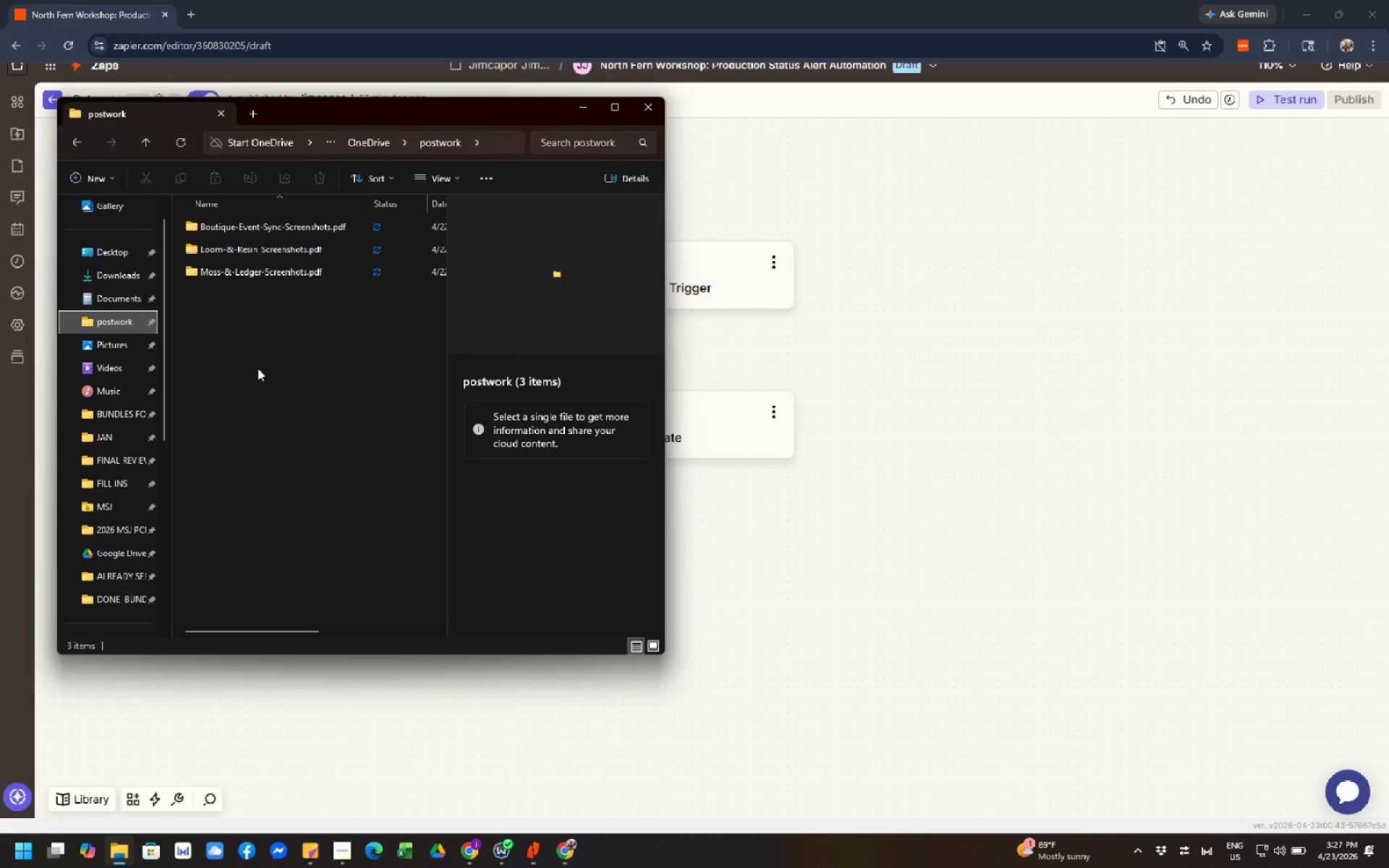 
left_click_drag(start_coordinate=[258, 368], to_coordinate=[236, 225])
 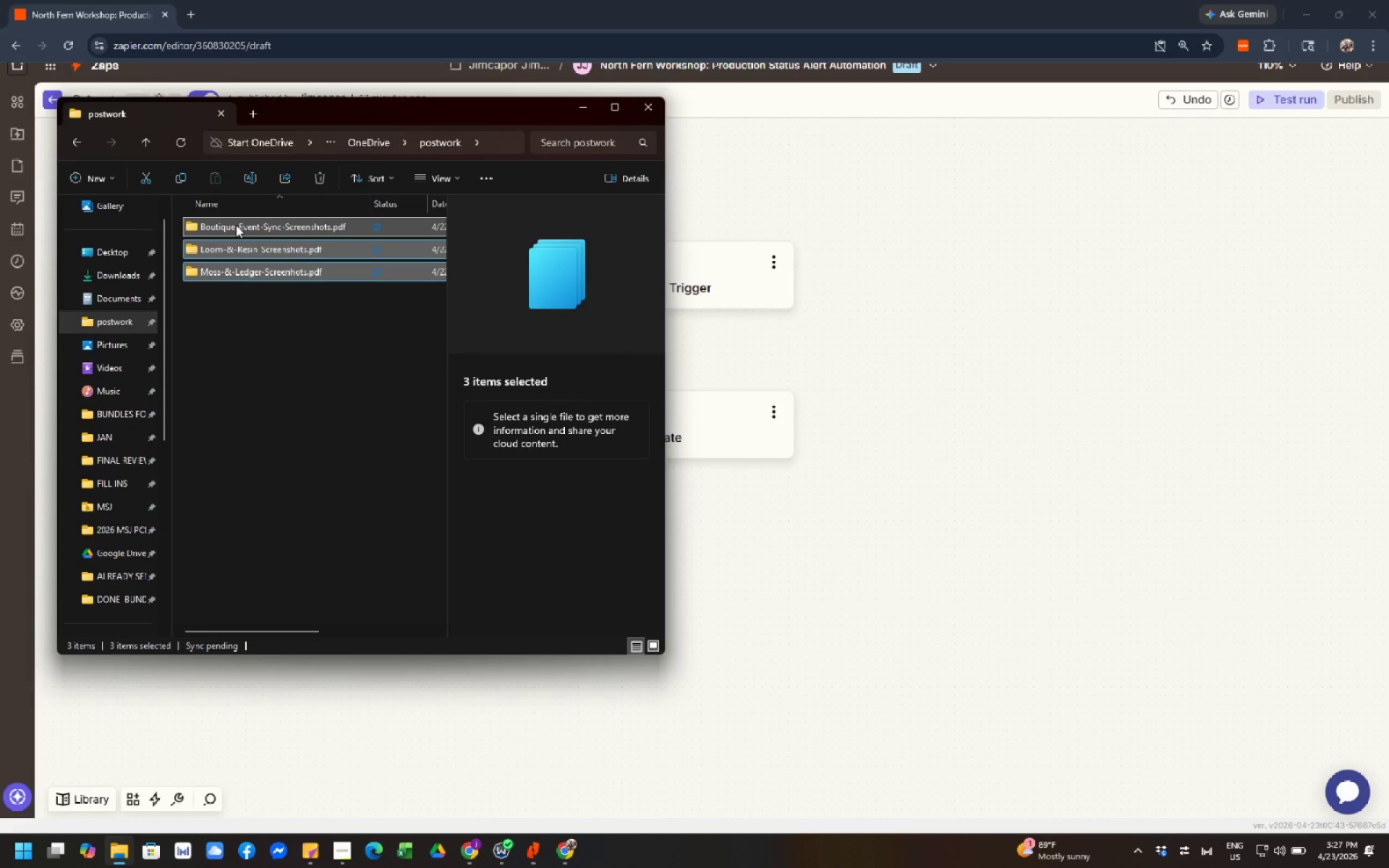 
right_click([236, 225])
 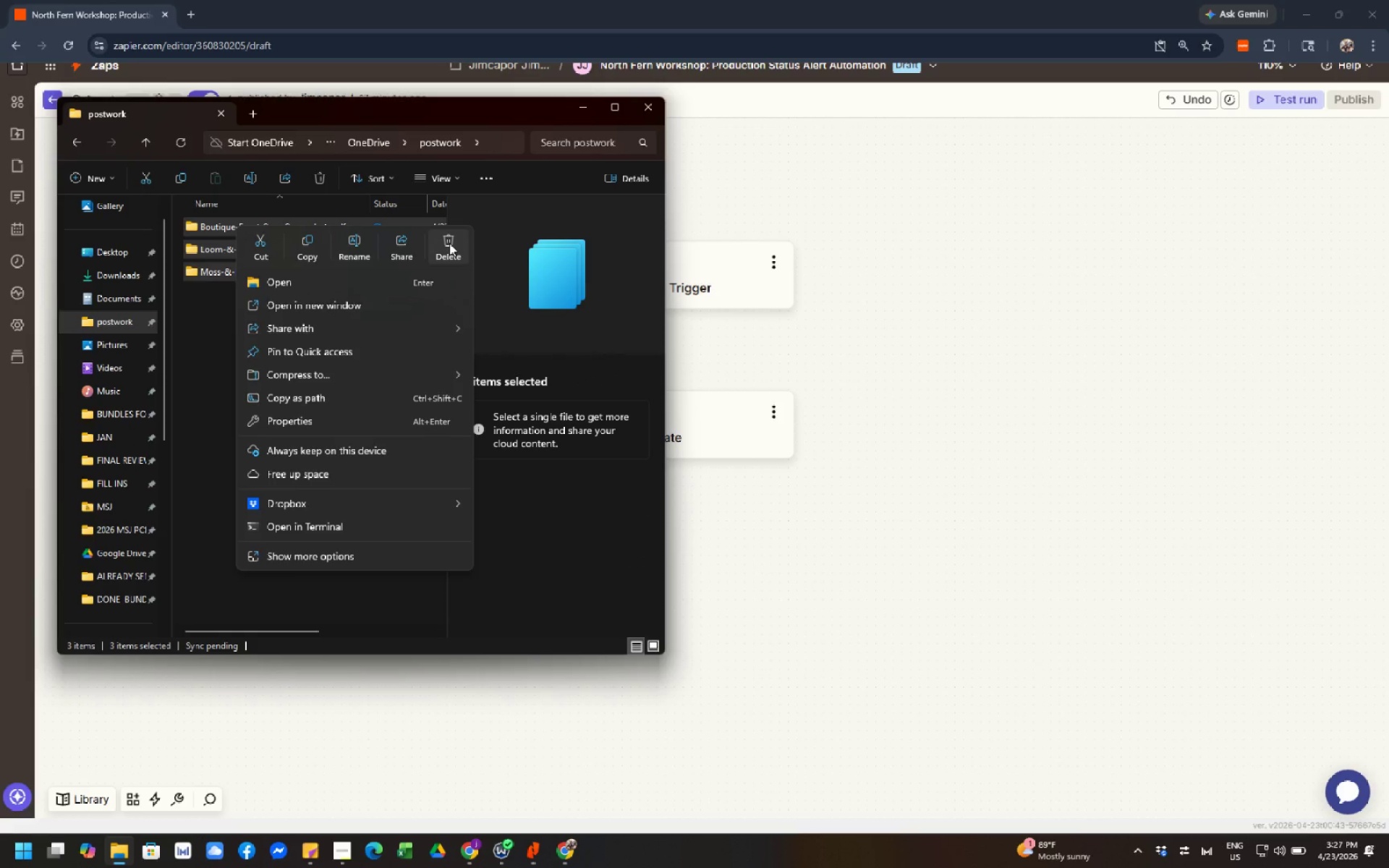 
left_click([449, 243])
 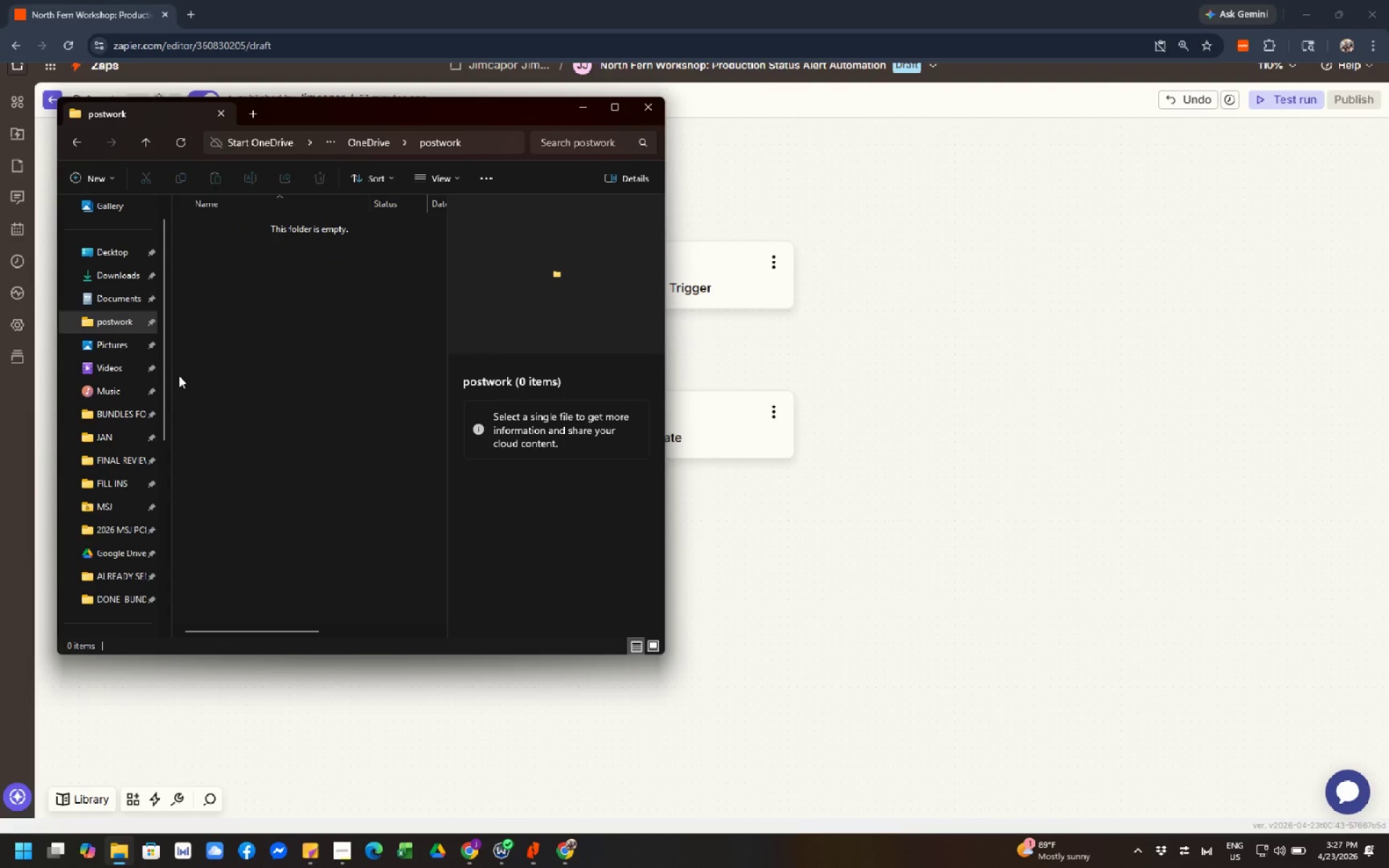 
double_click([222, 374])
 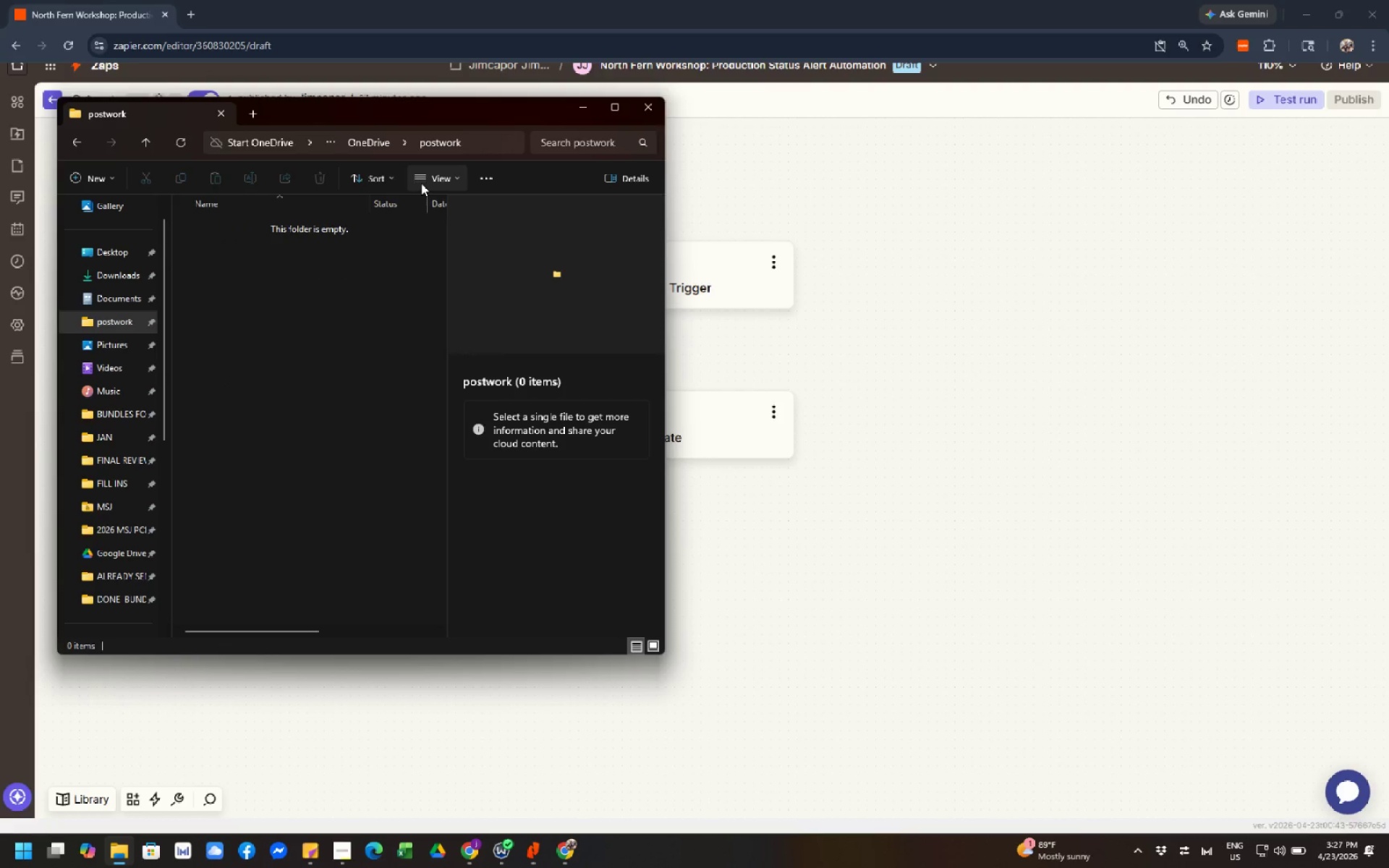 
left_click([434, 180])
 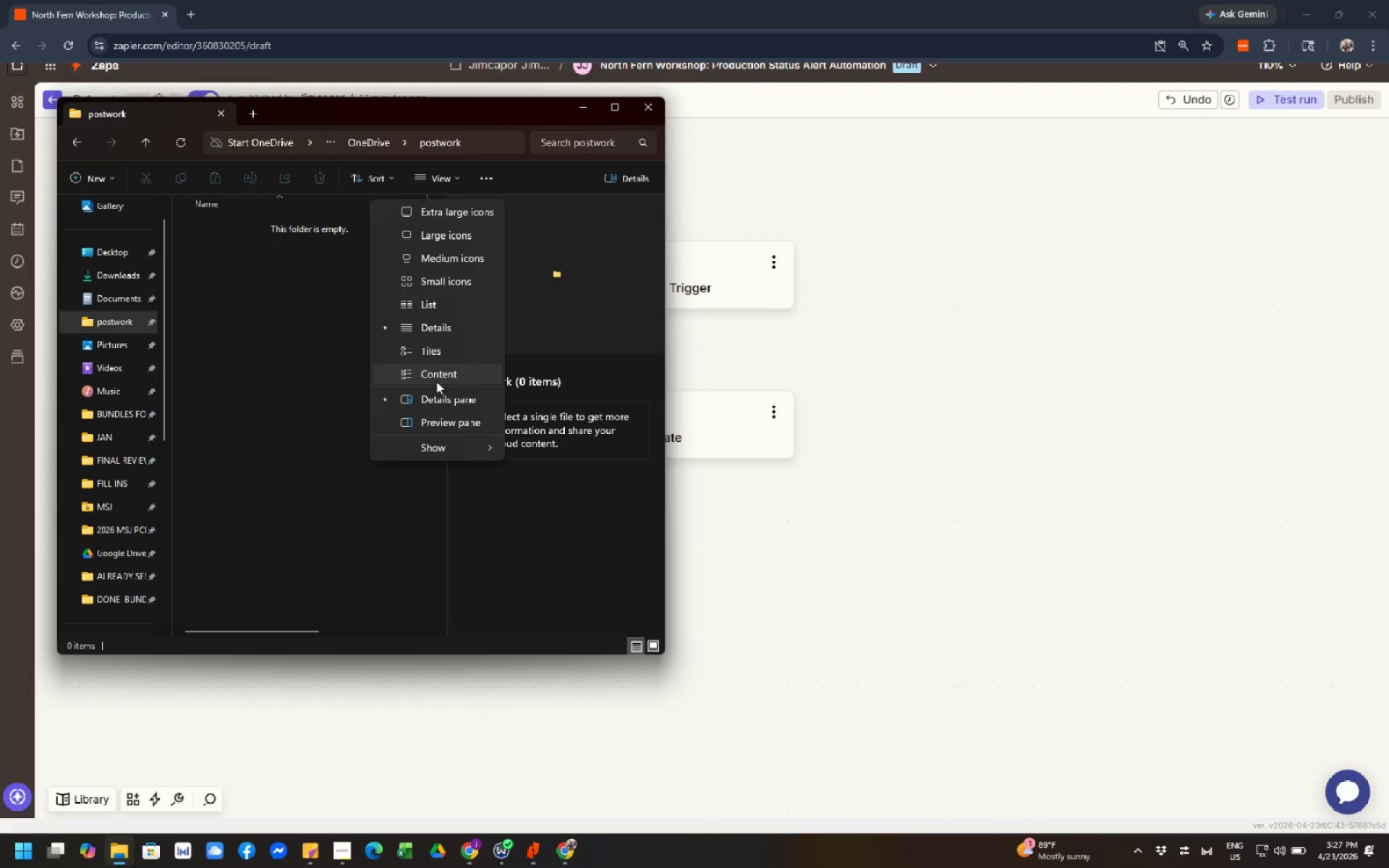 
left_click([436, 396])
 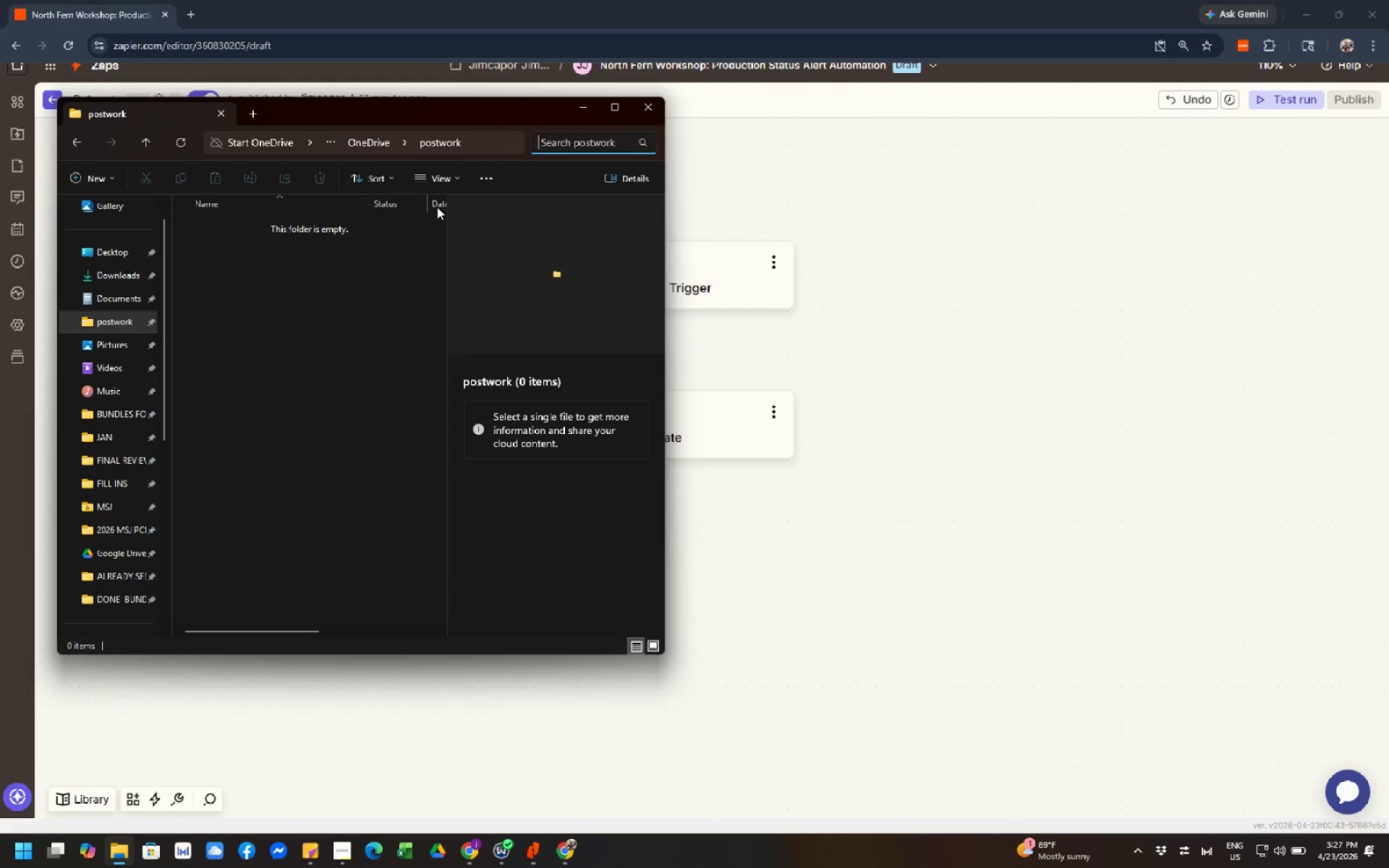 
left_click([438, 167])
 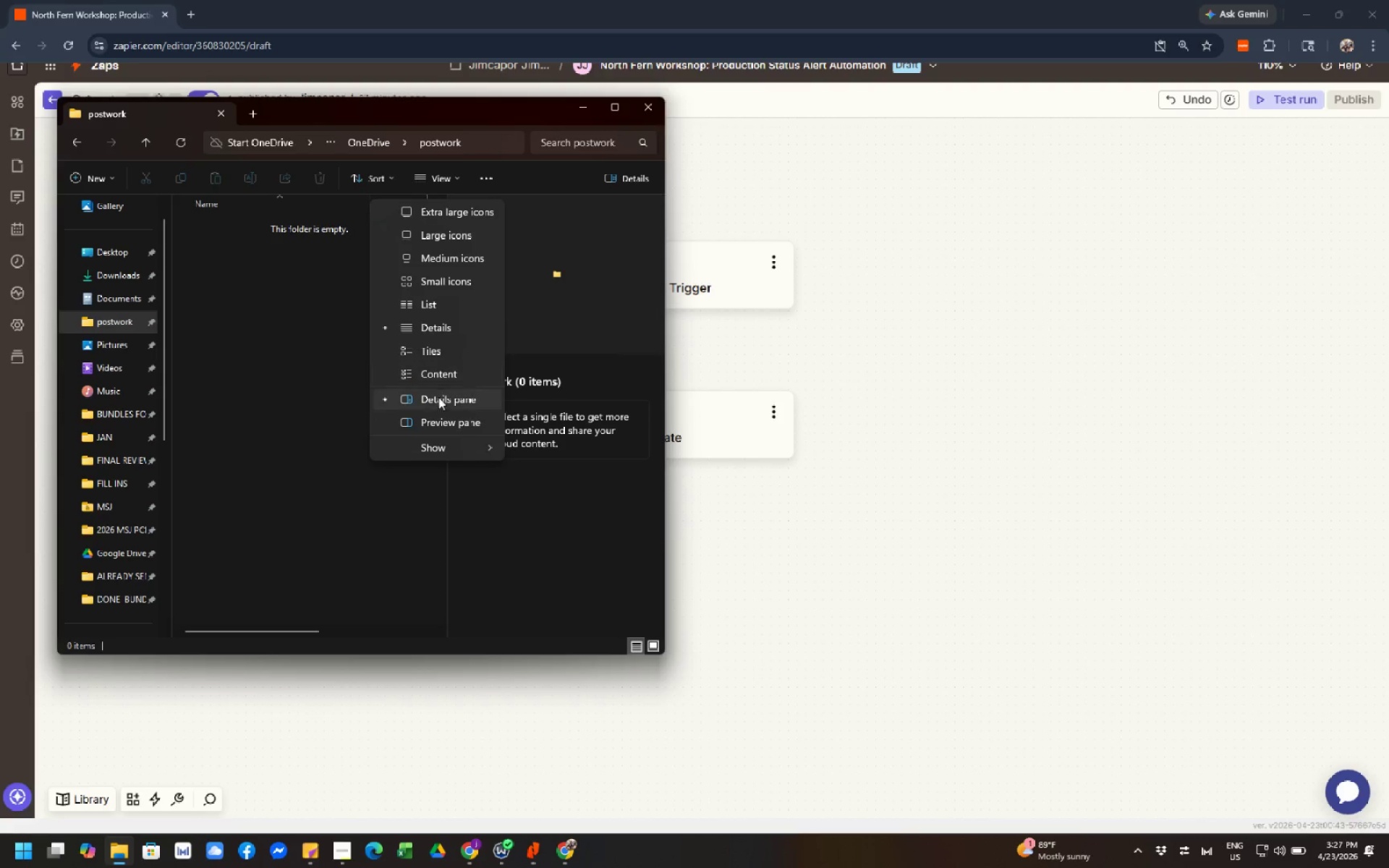 
left_click([440, 423])
 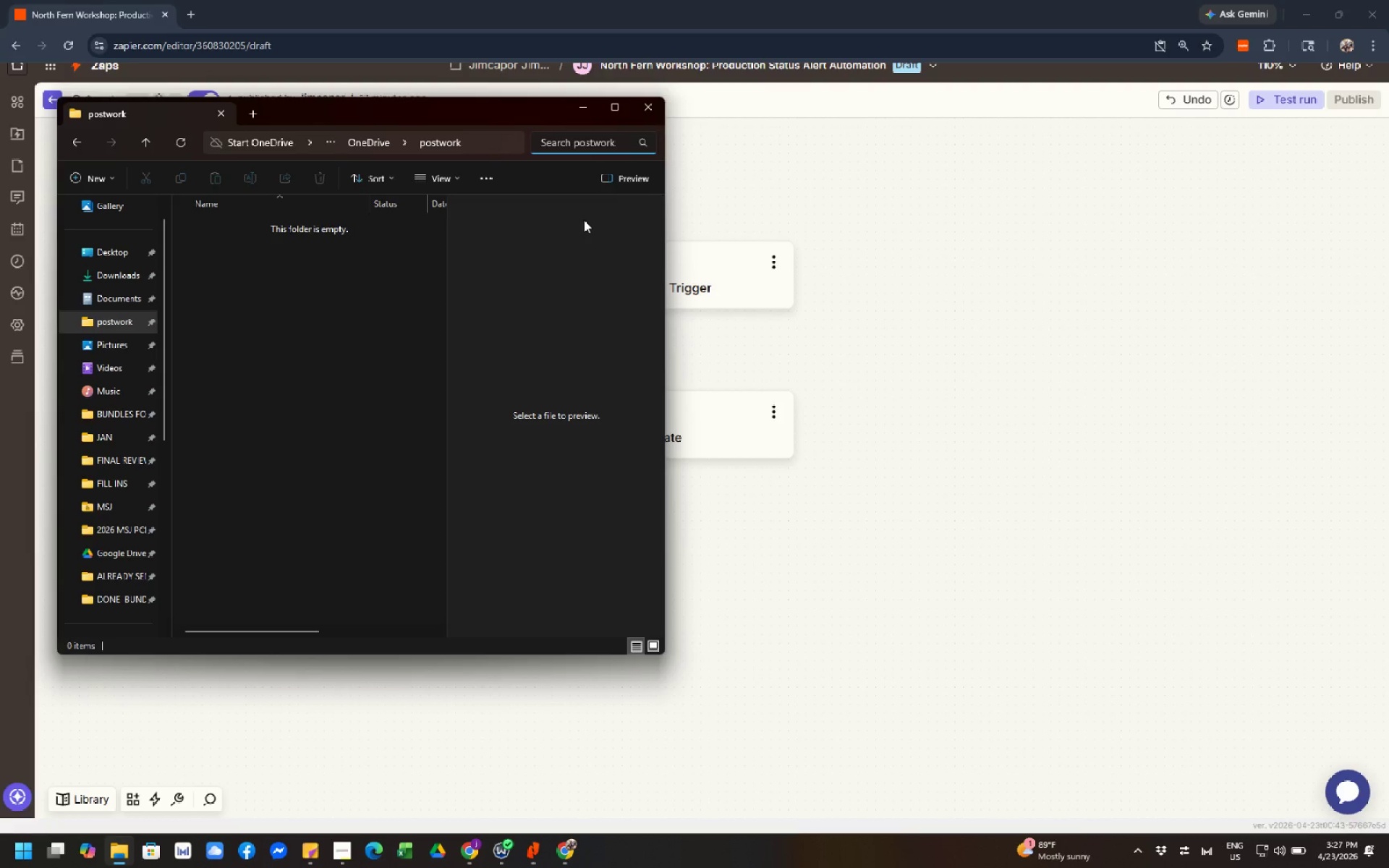 
left_click([630, 179])
 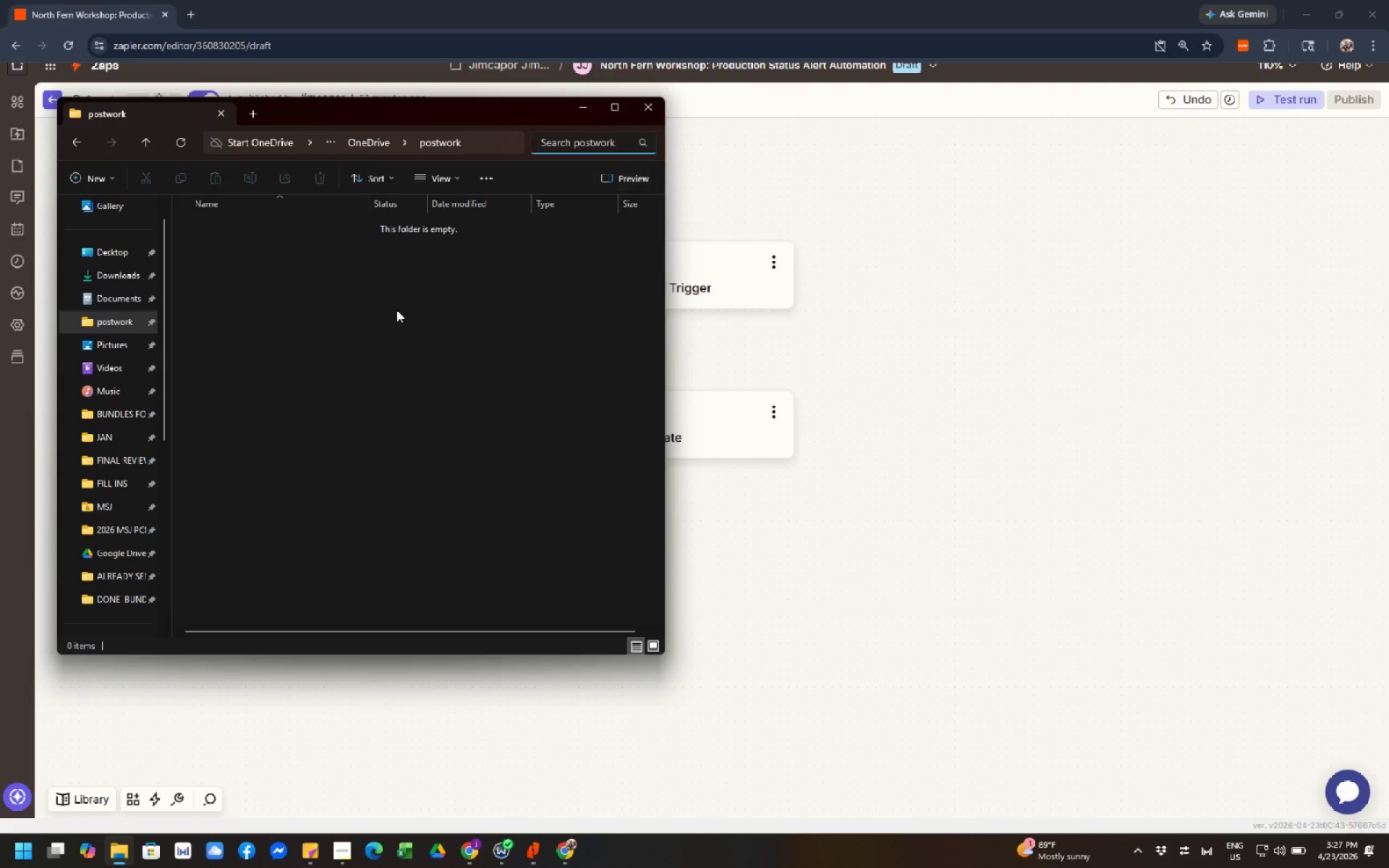 
left_click([386, 312])
 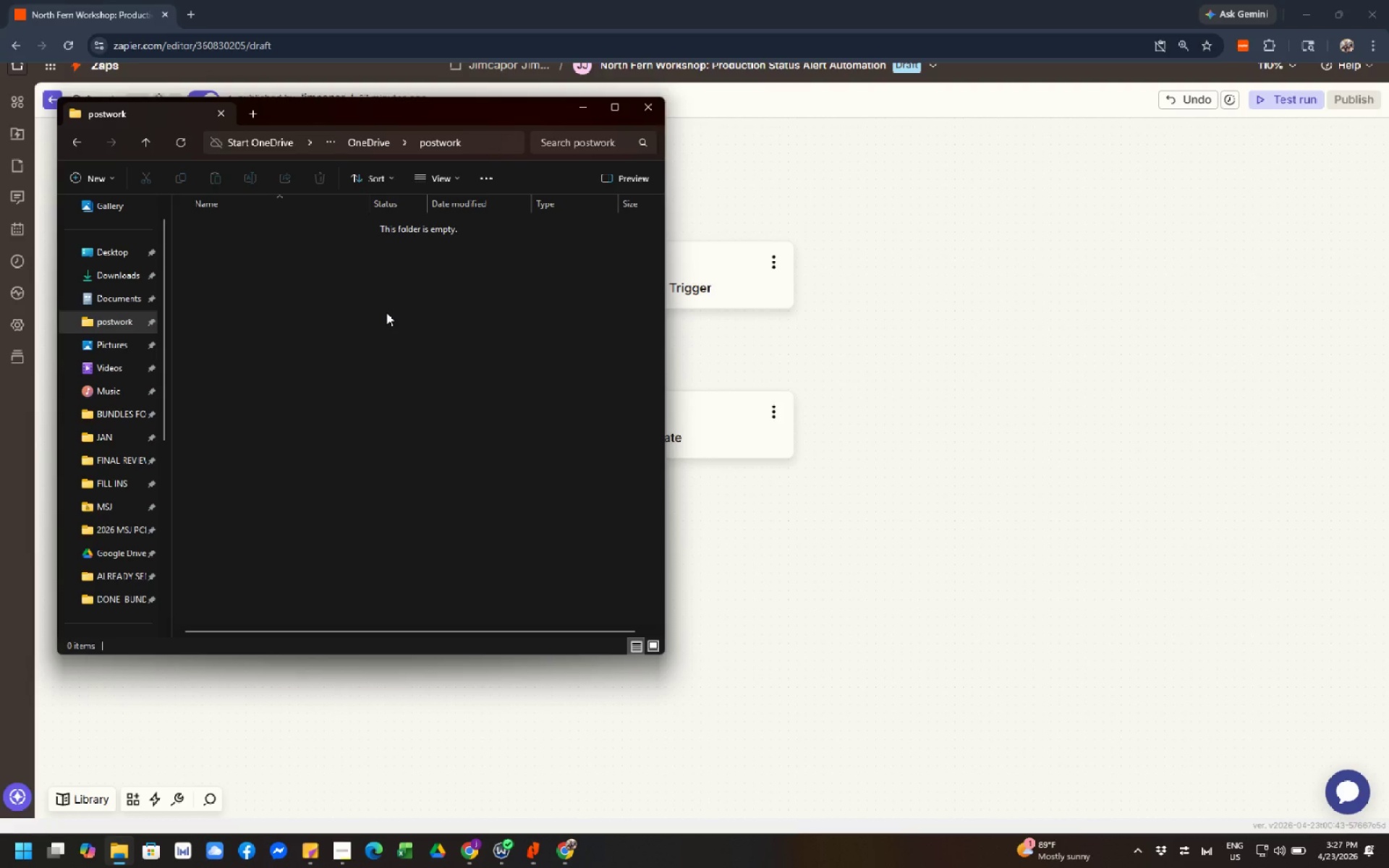 
right_click([386, 312])
 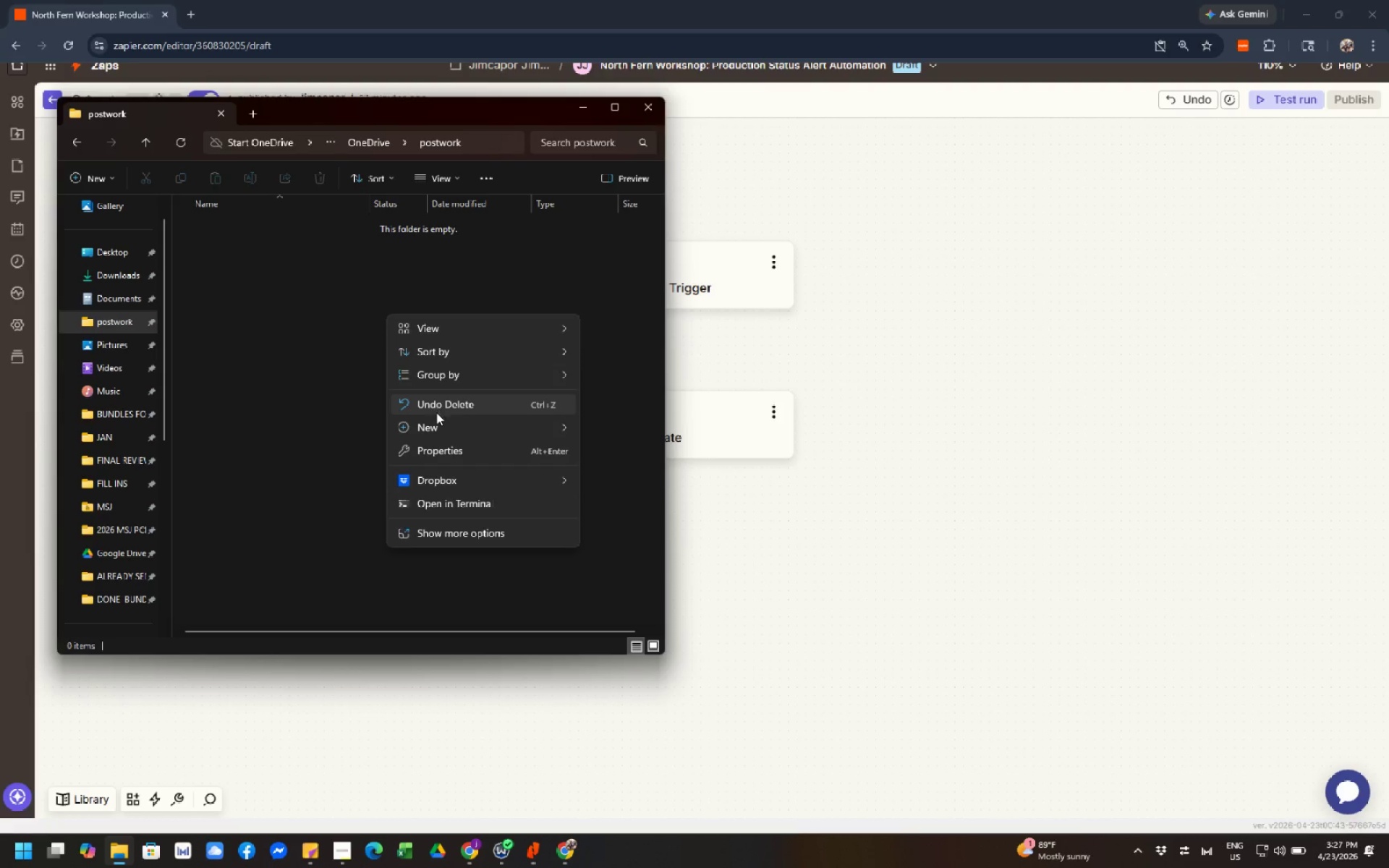 
left_click([436, 428])
 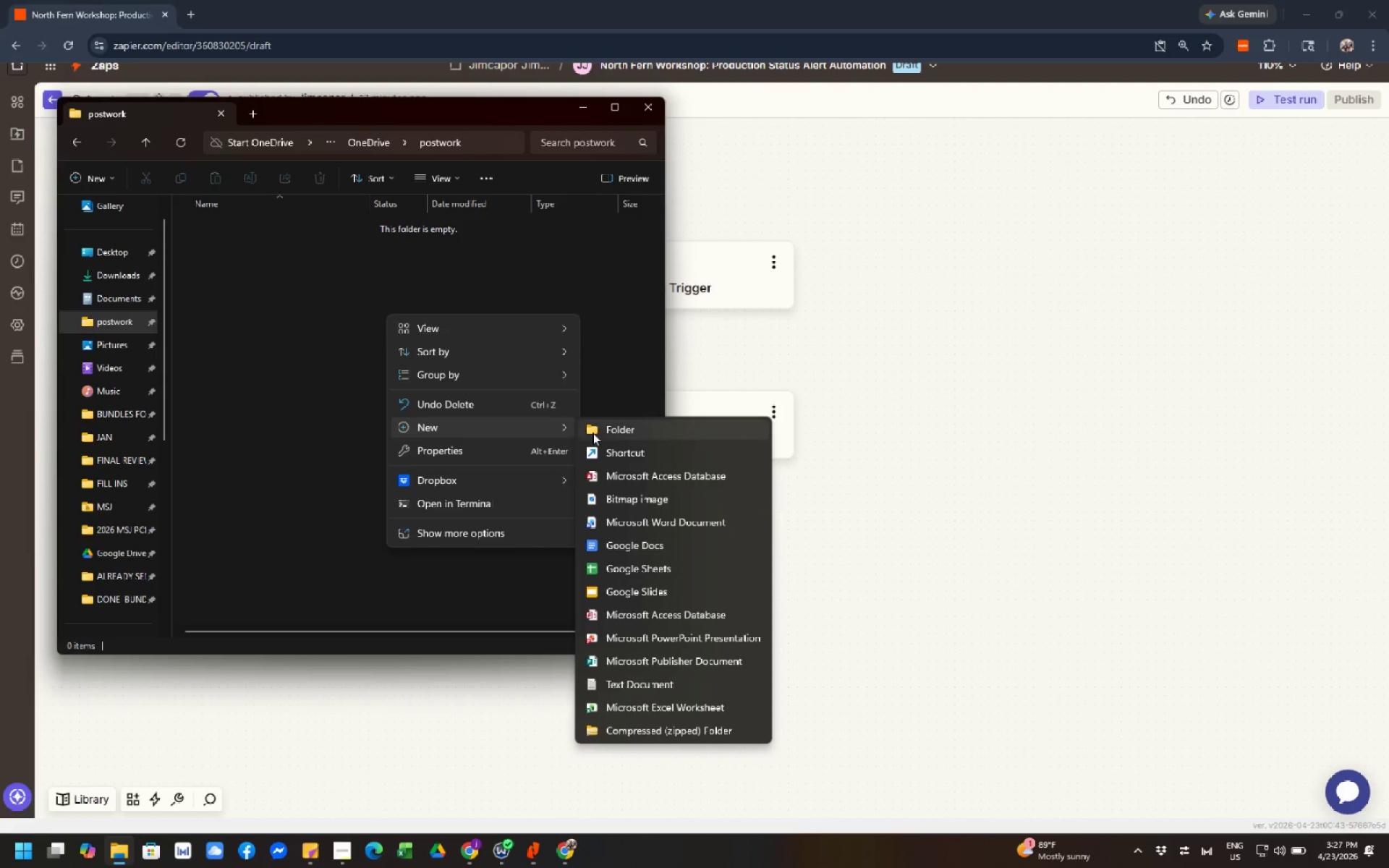 
left_click([630, 425])
 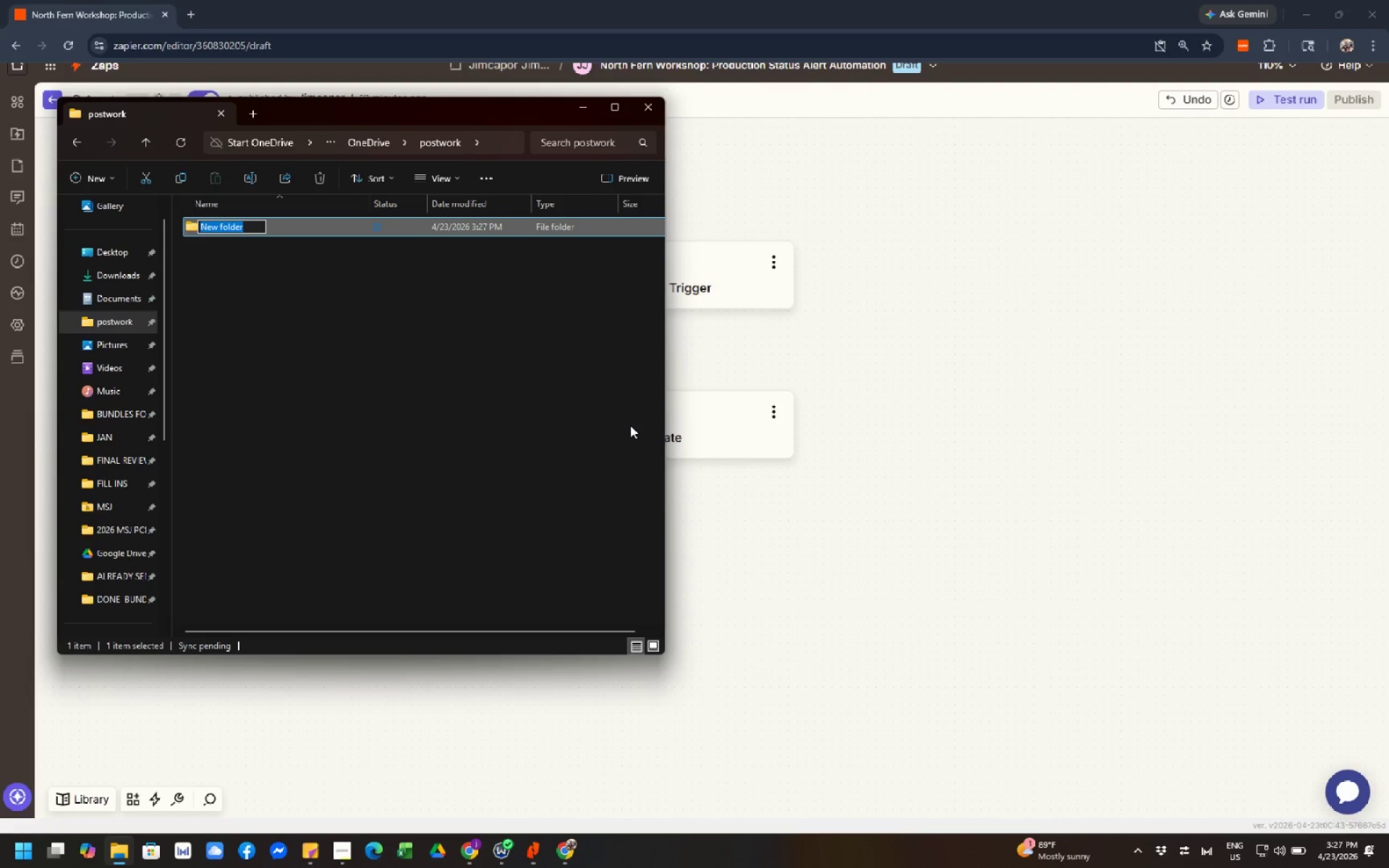 
type(North-Fern_Workshop)
 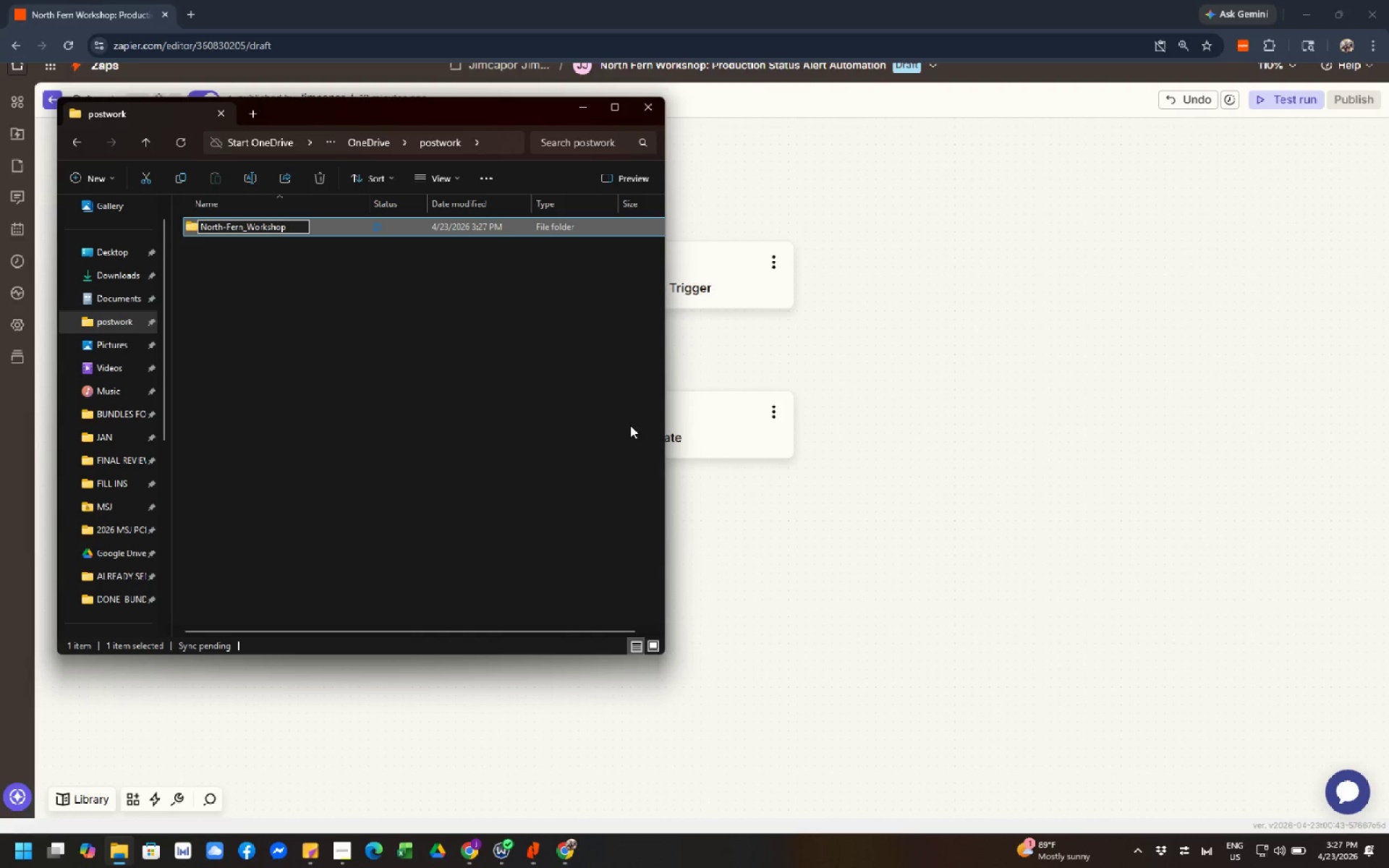 
wait(9.5)
 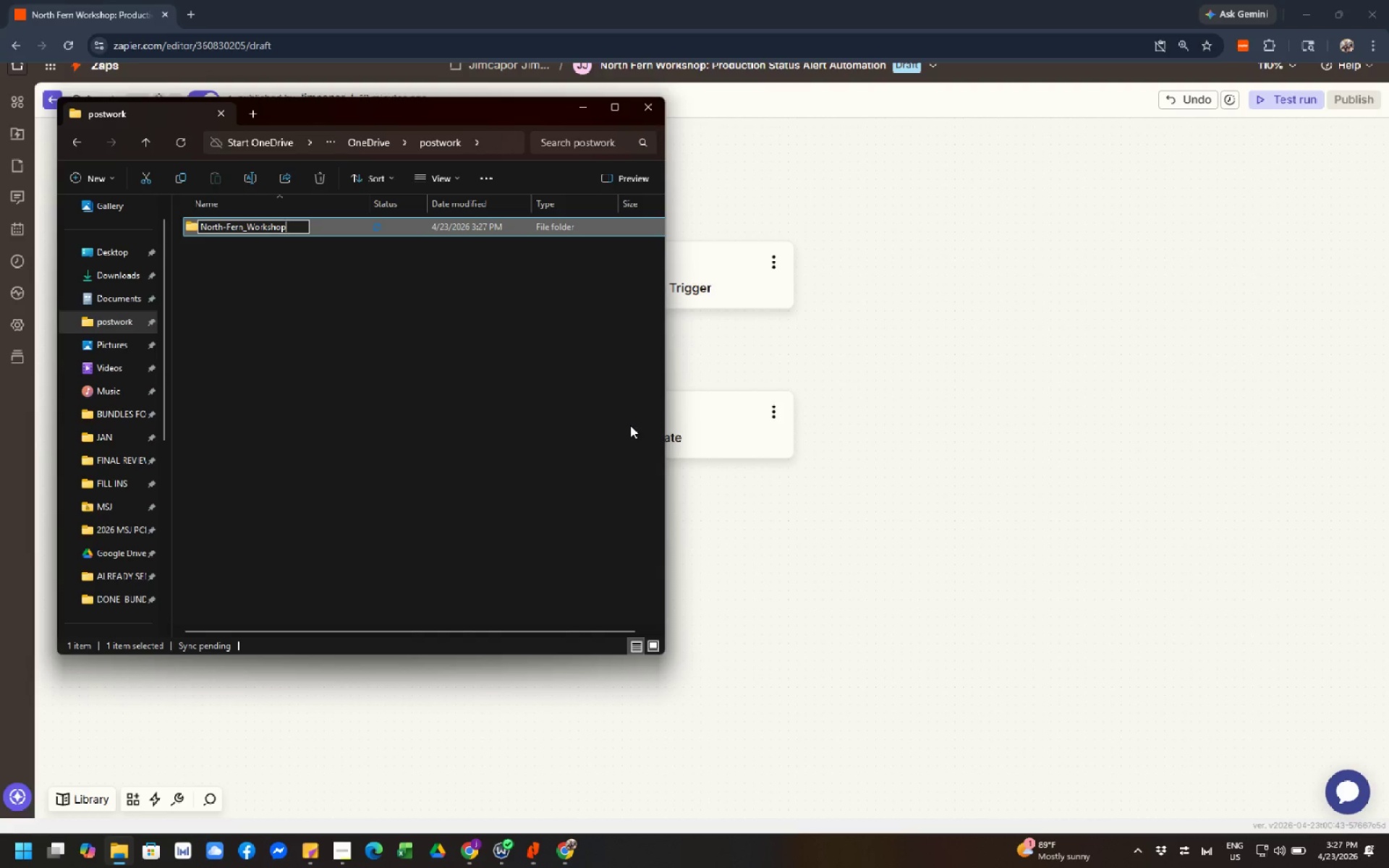 
type(_Workflow)
 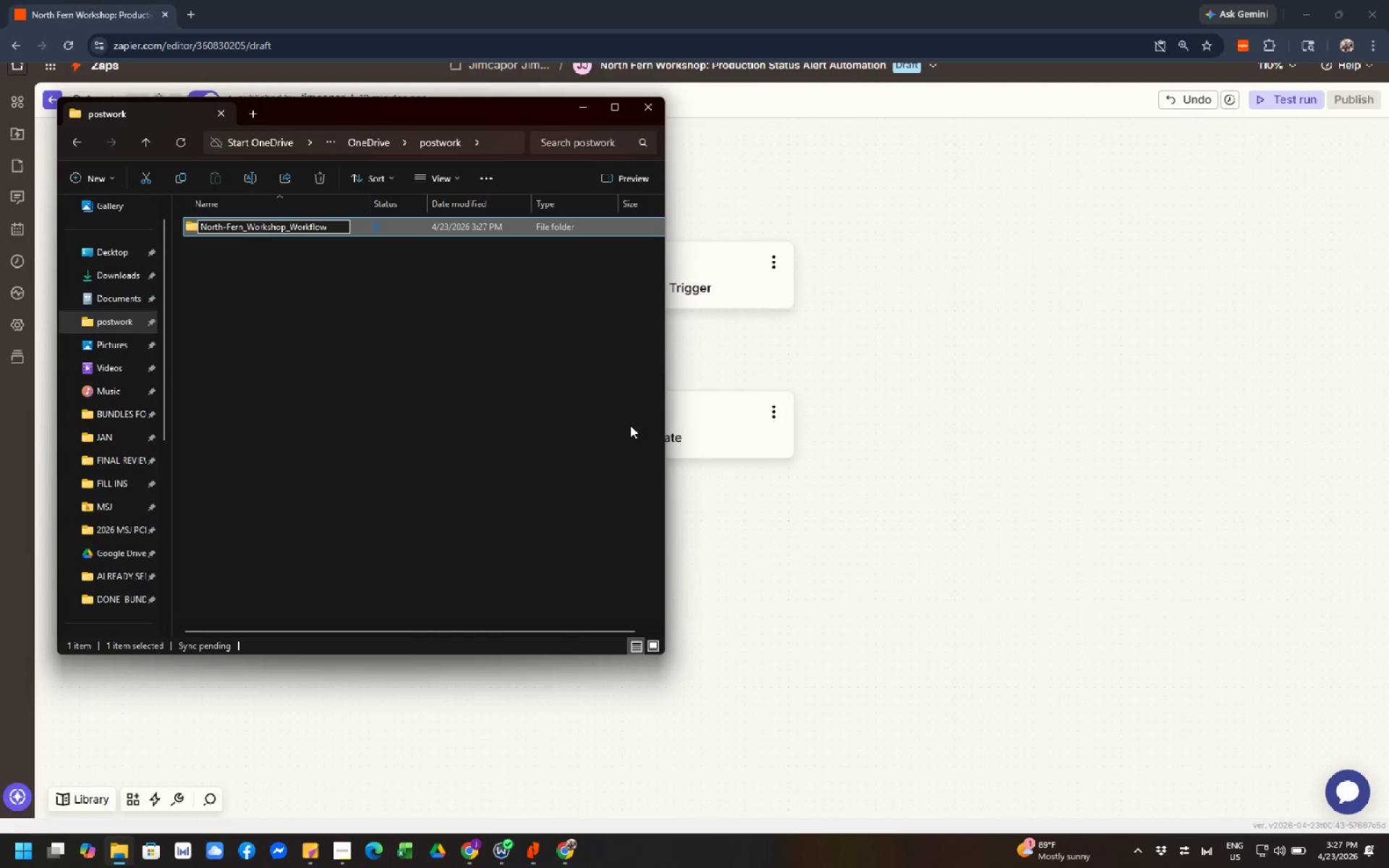 
wait(5.28)
 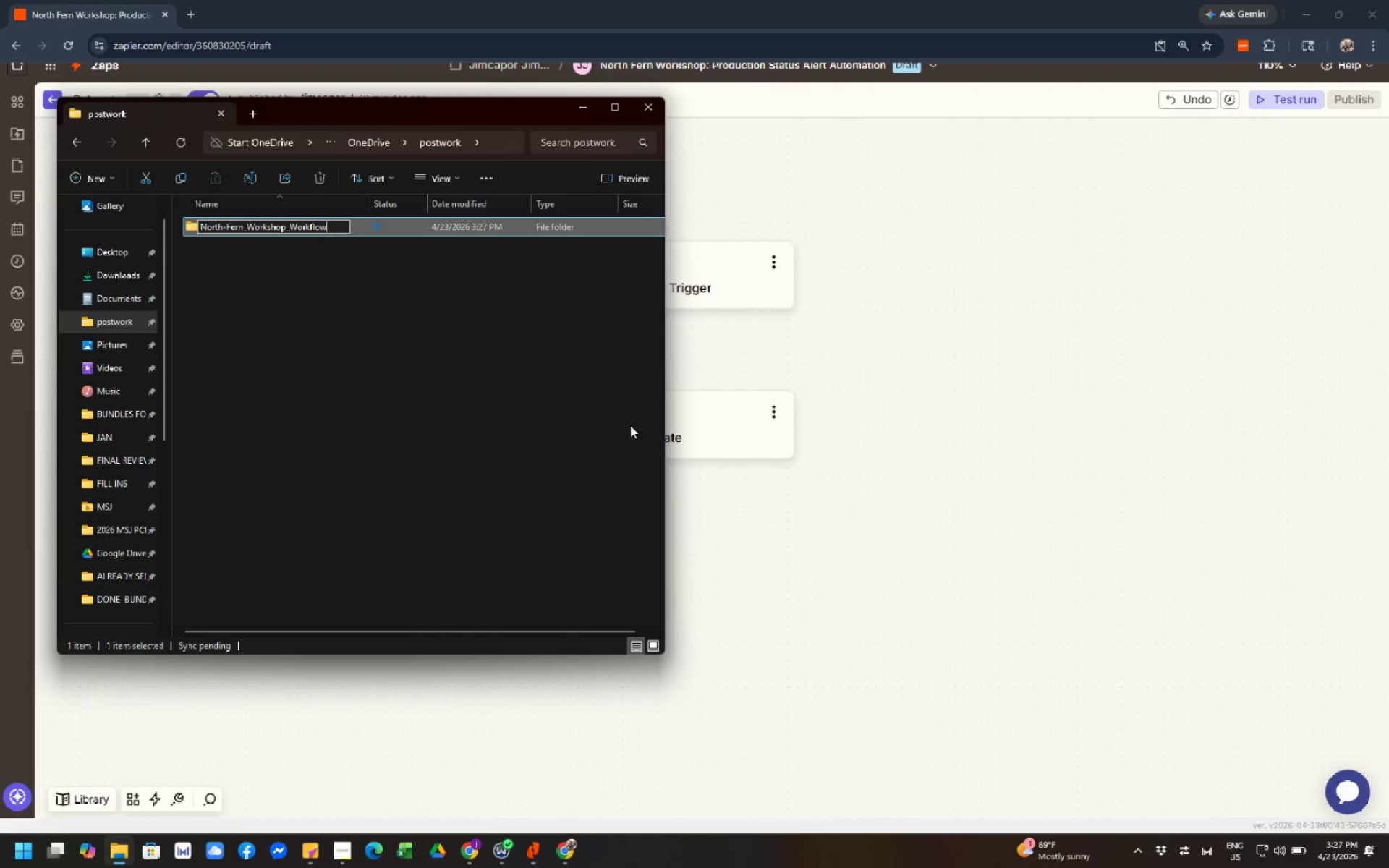 
key(Shift+Minus)
 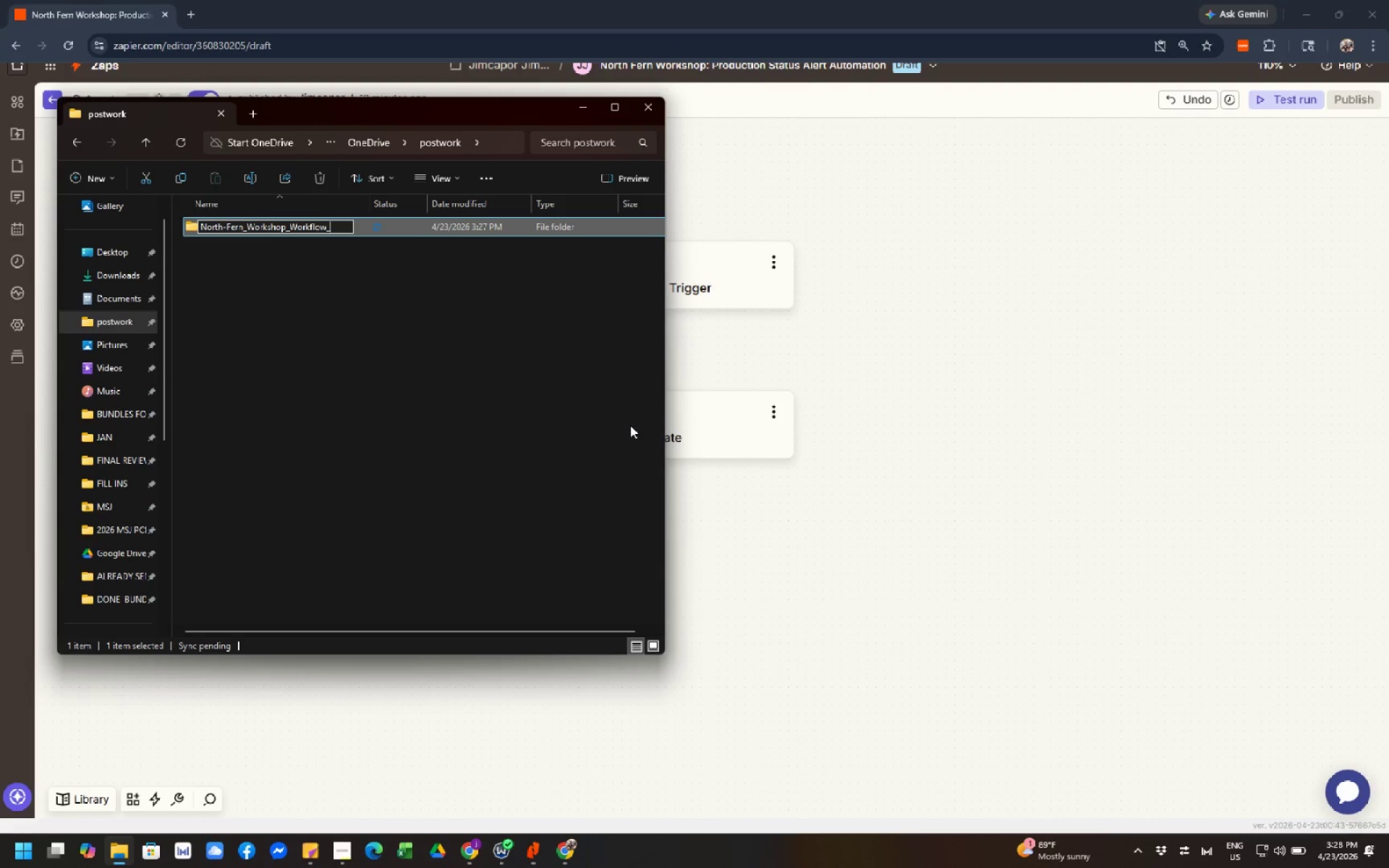 
wait(6.05)
 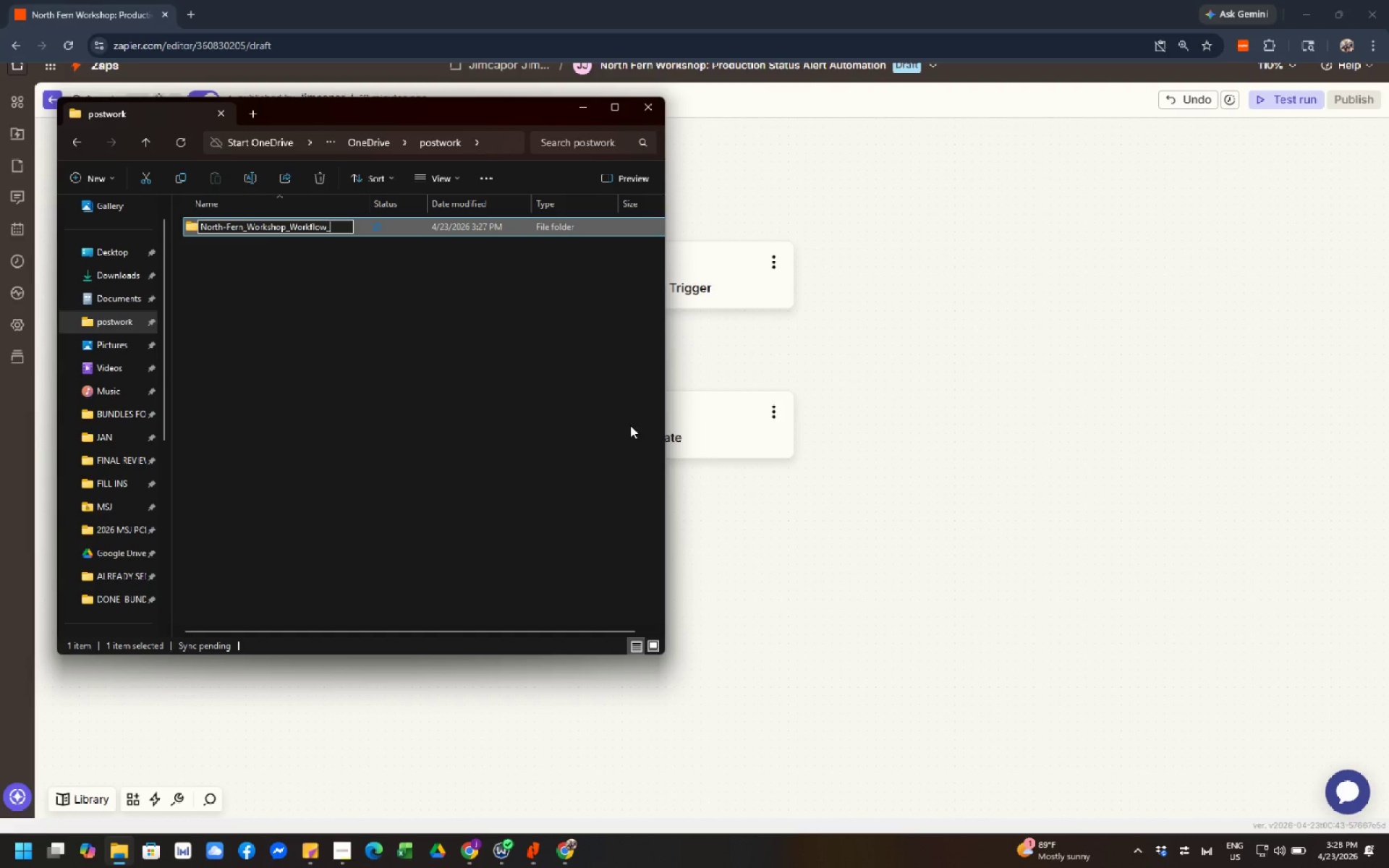 
key(Backspace)
type(Screenshots)
 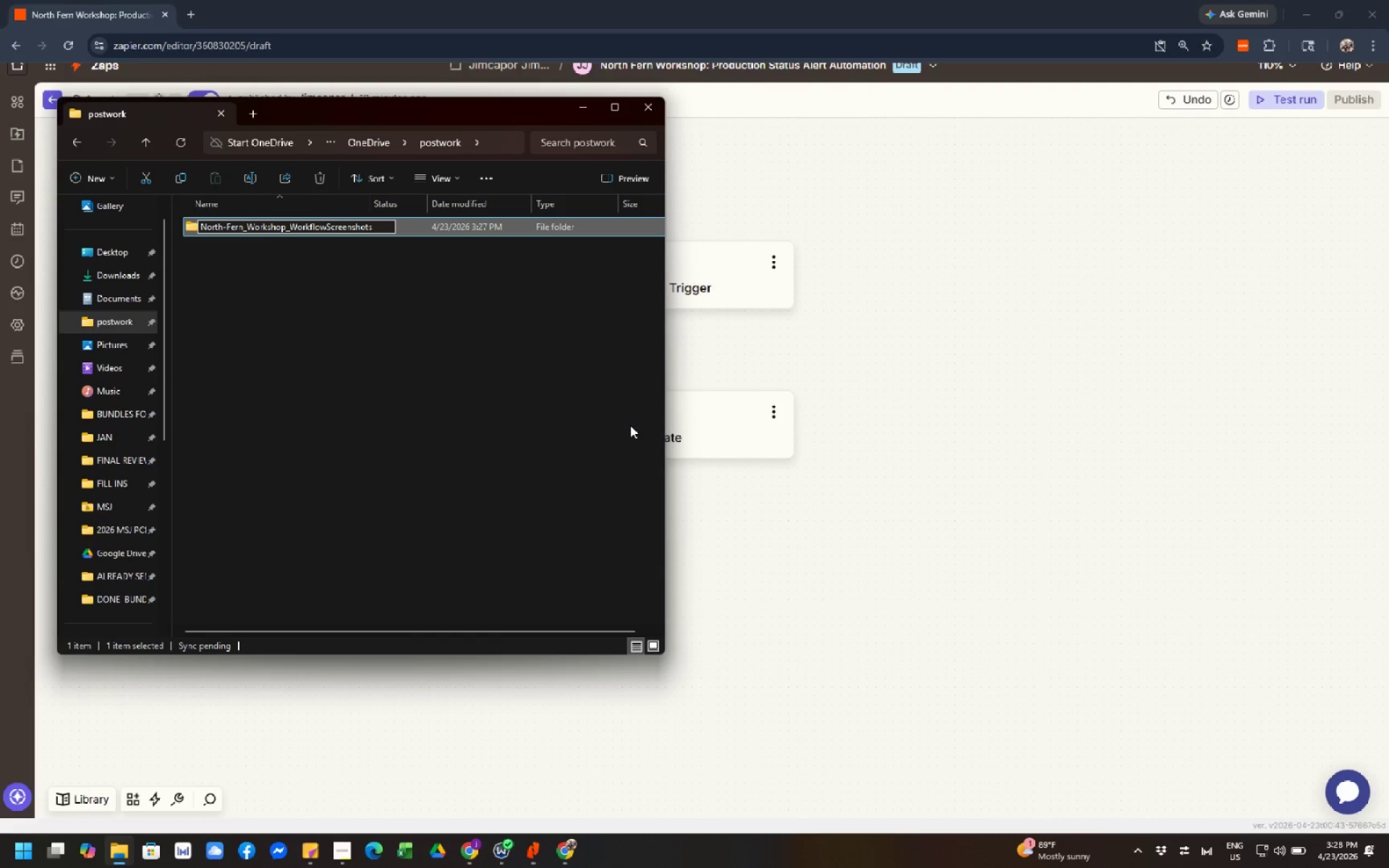 
key(ArrowLeft)
 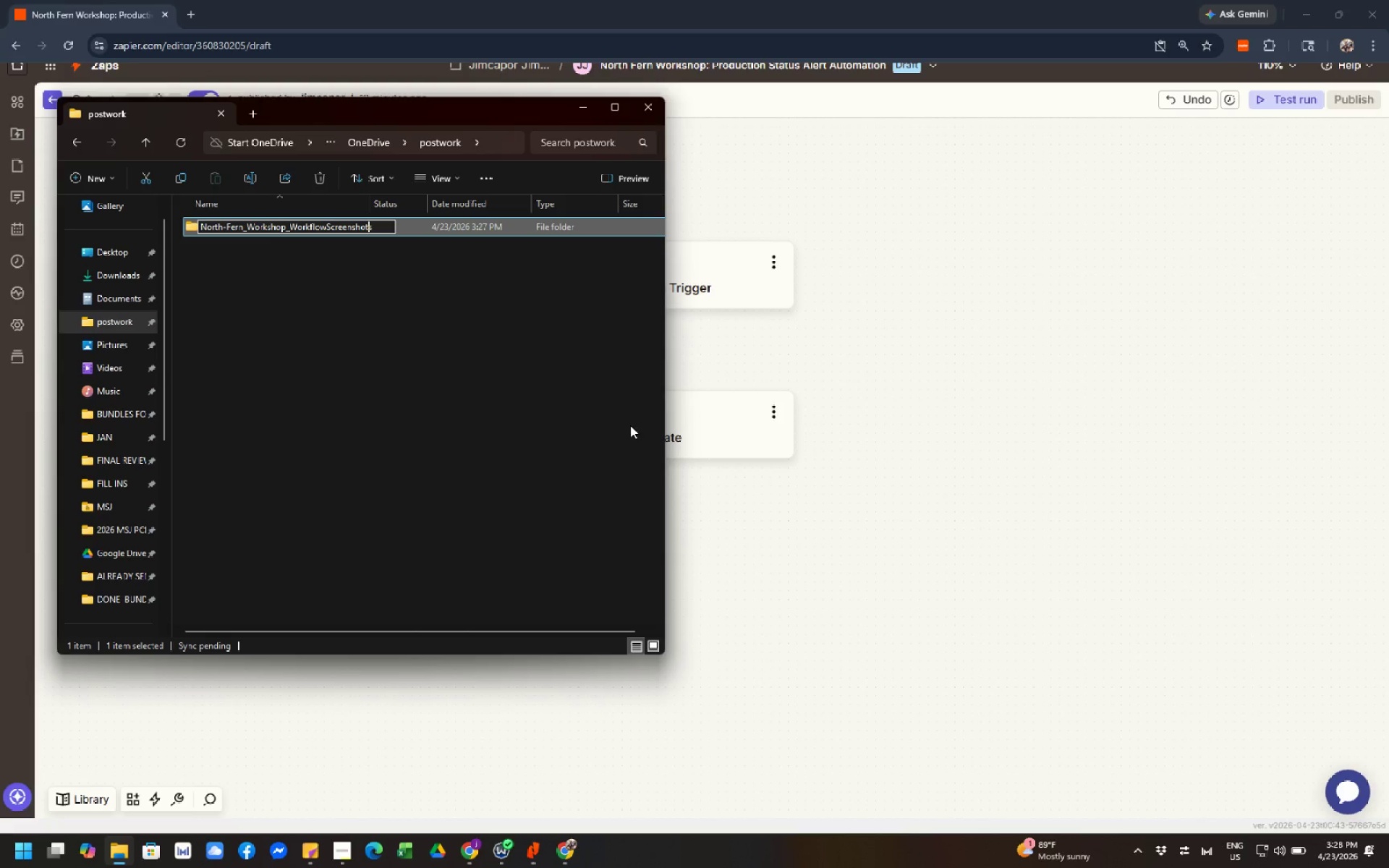 
key(ArrowLeft)
 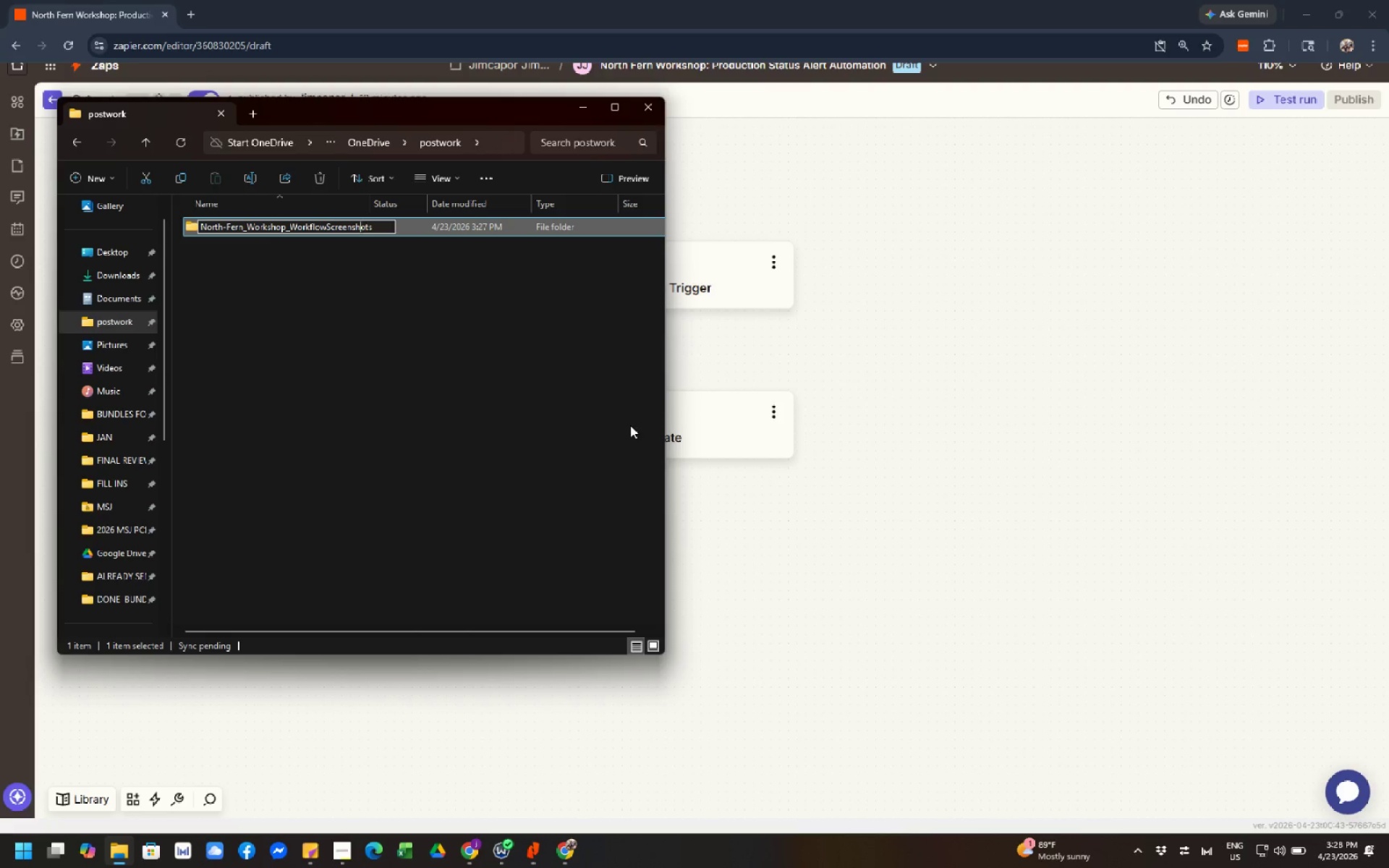 
key(ArrowLeft)
 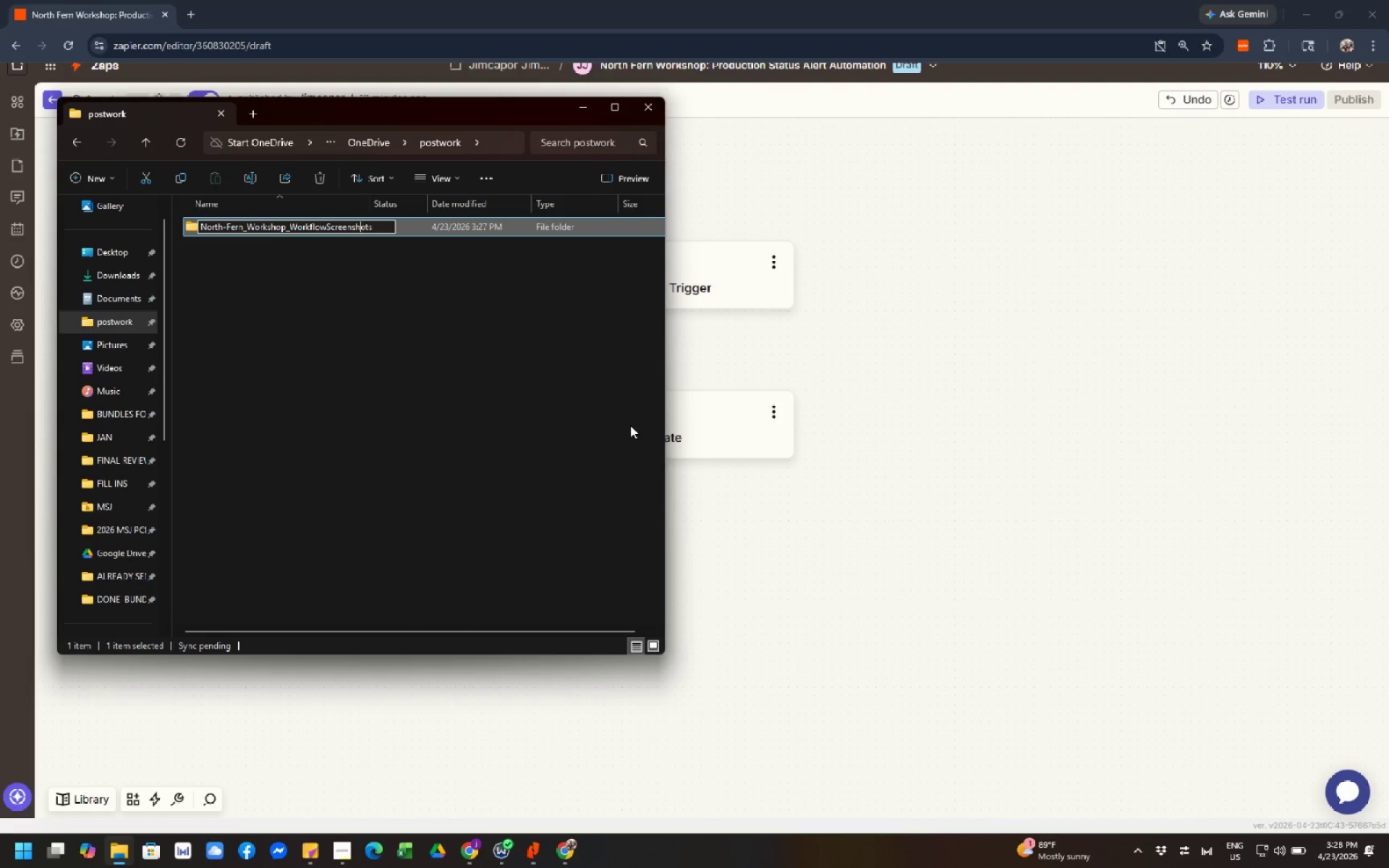 
key(ArrowLeft)
 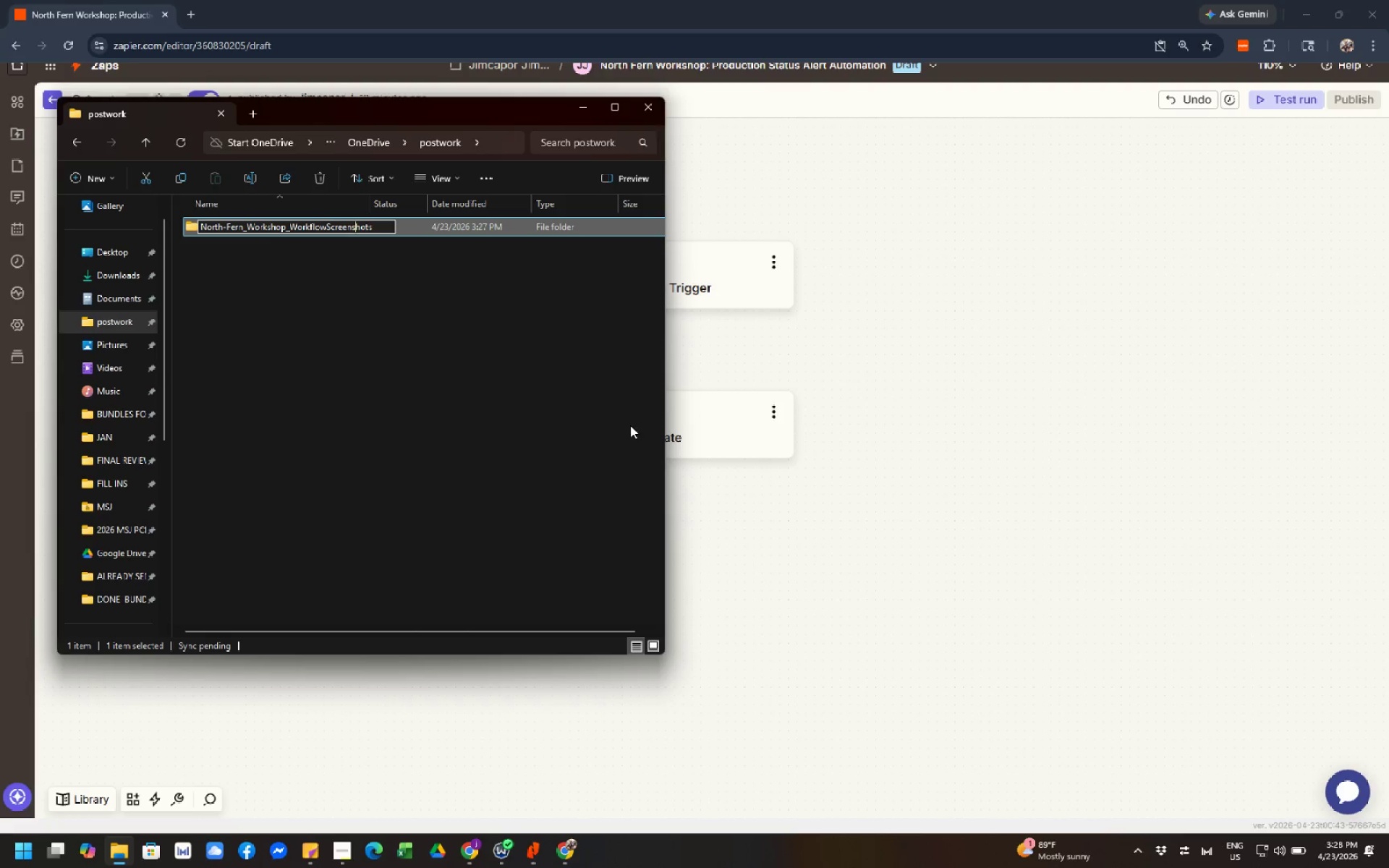 
key(ArrowLeft)
 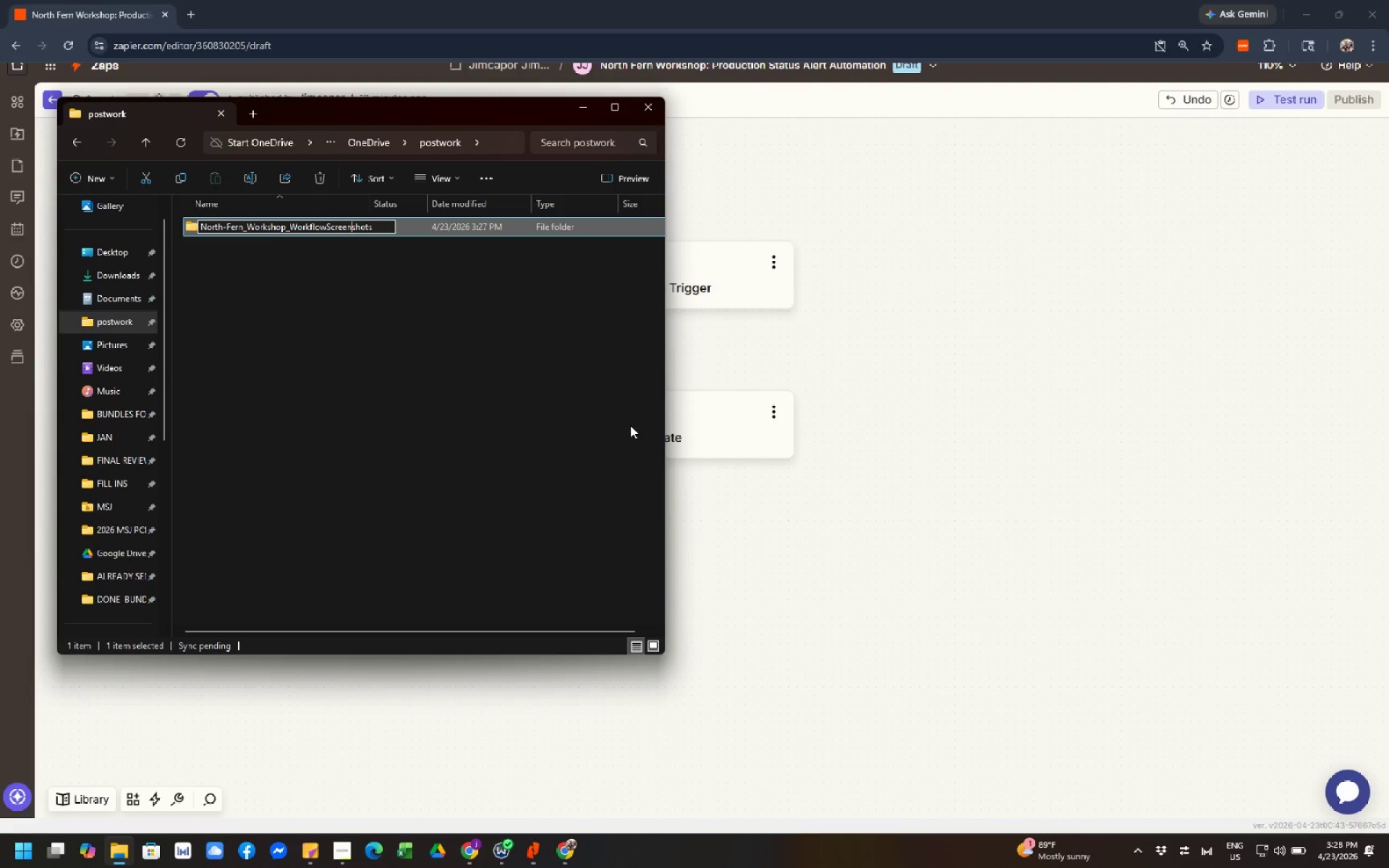 
key(ArrowLeft)
 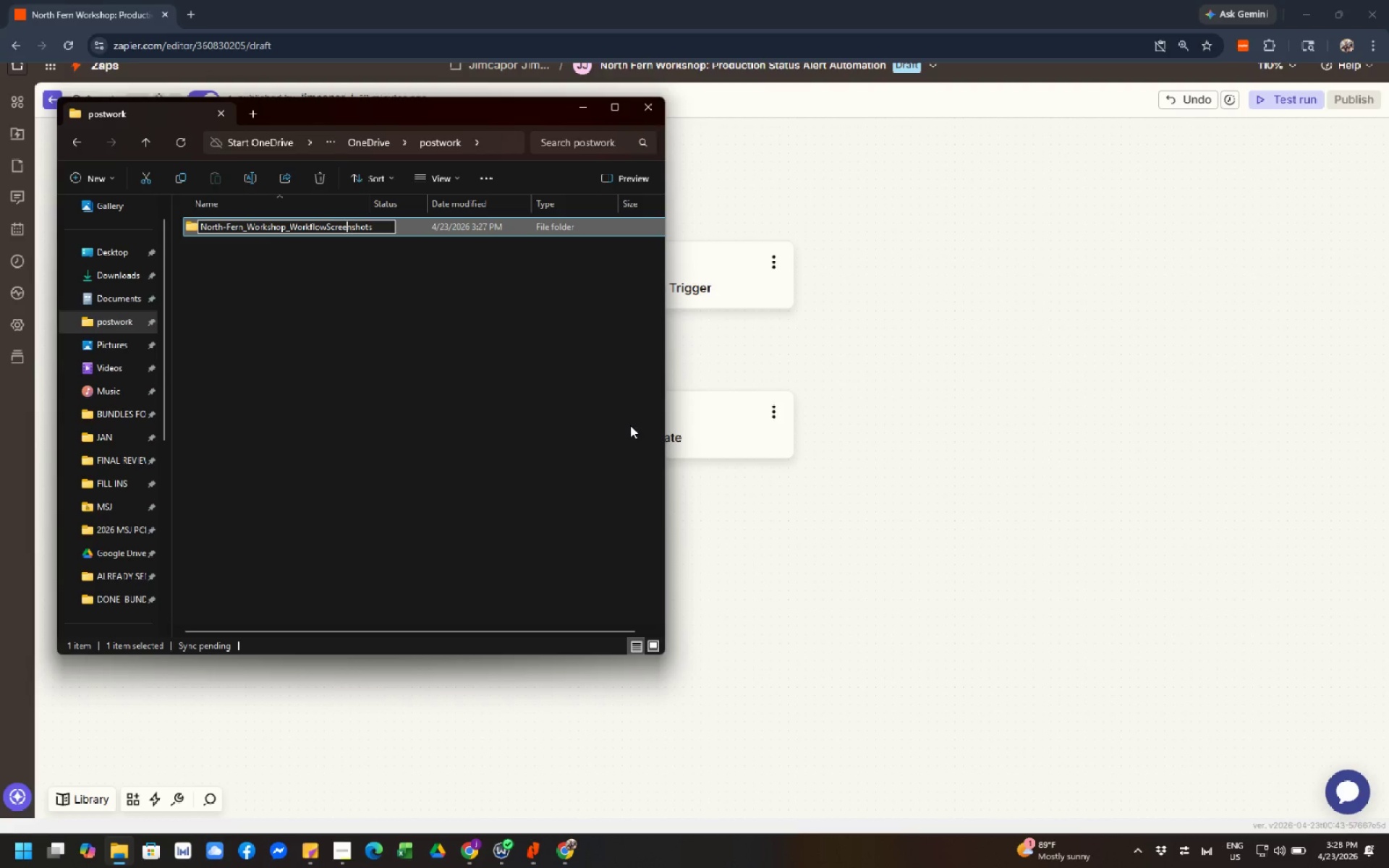 
key(ArrowLeft)
 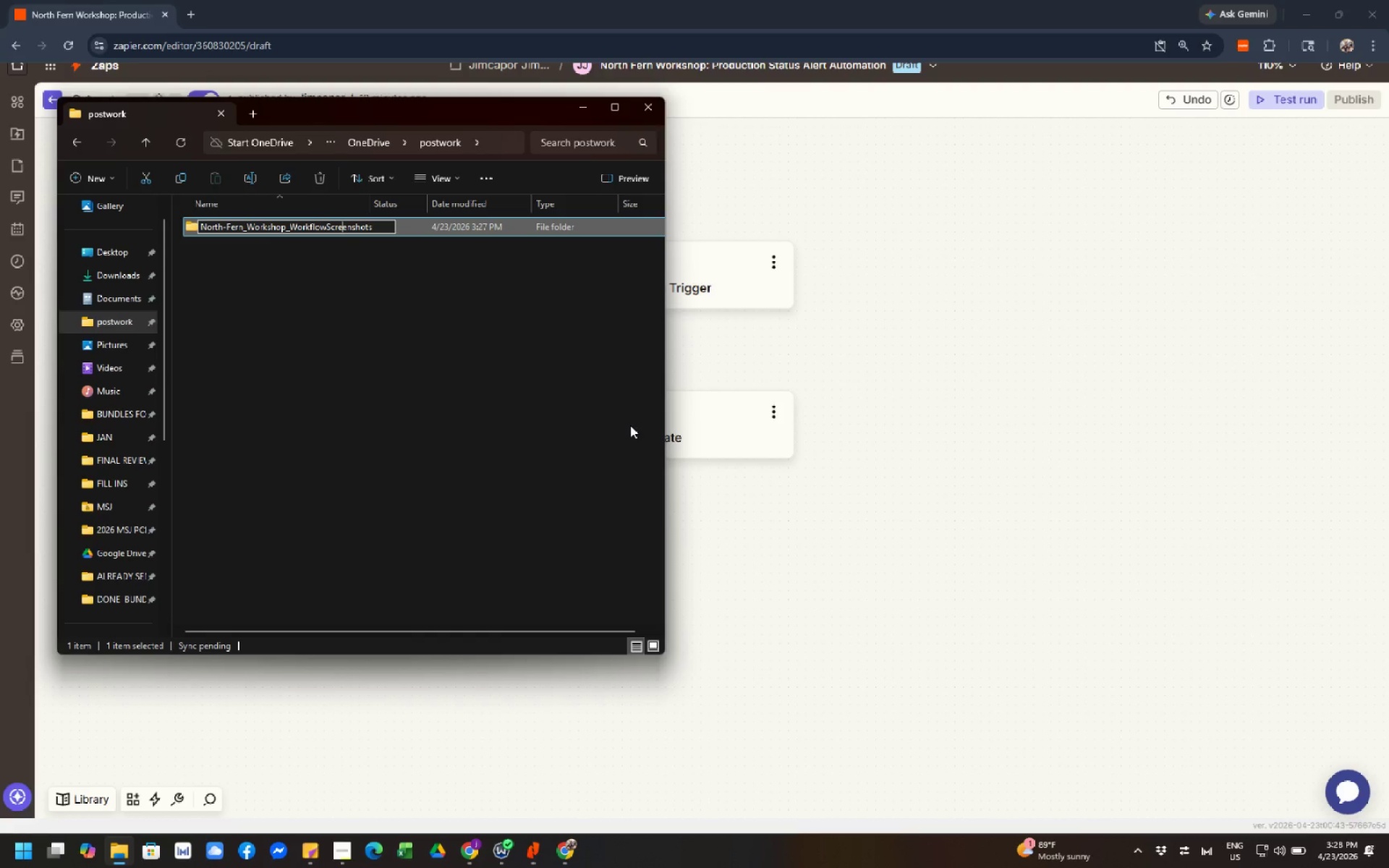 
key(ArrowLeft)
 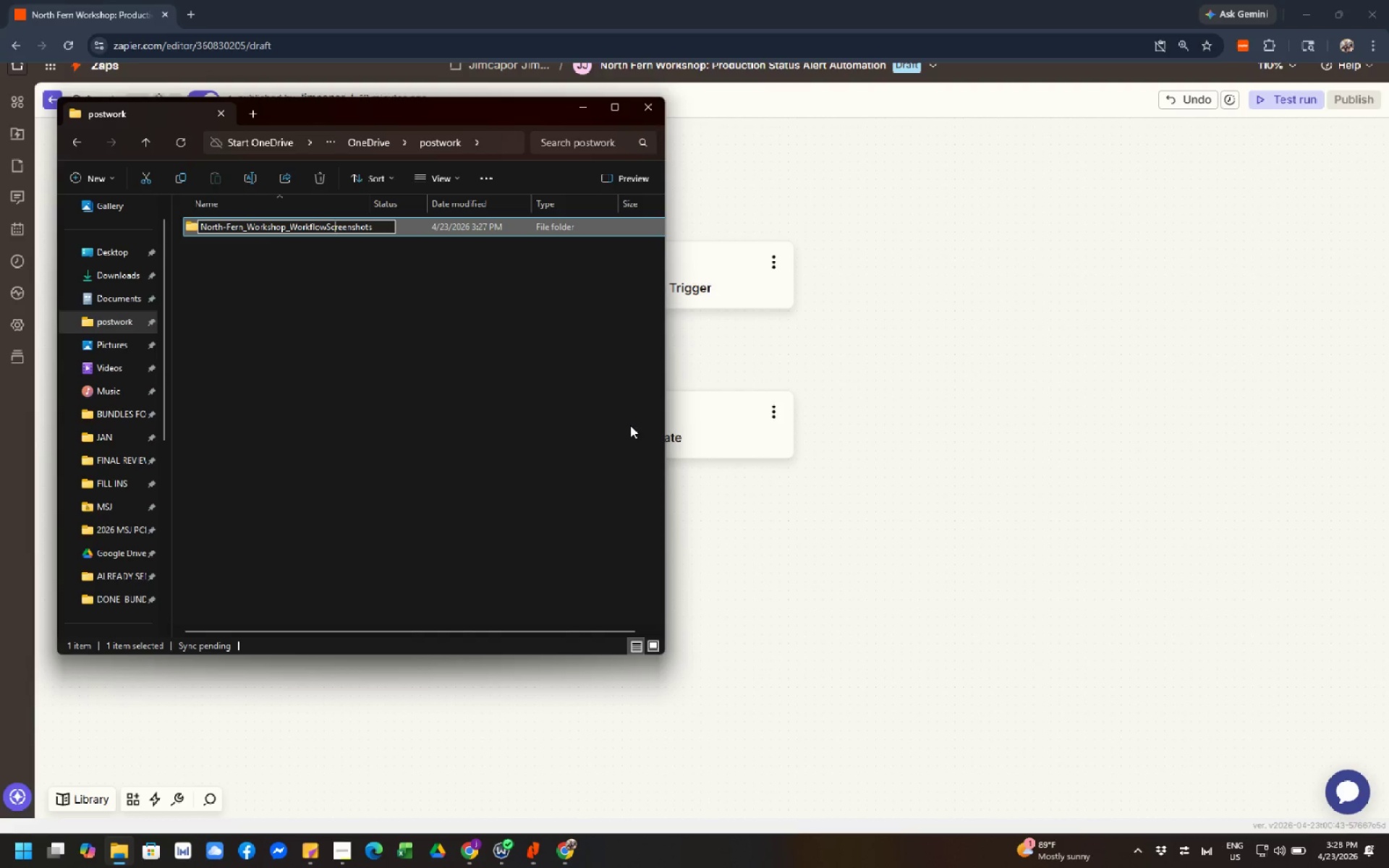 
key(ArrowLeft)
 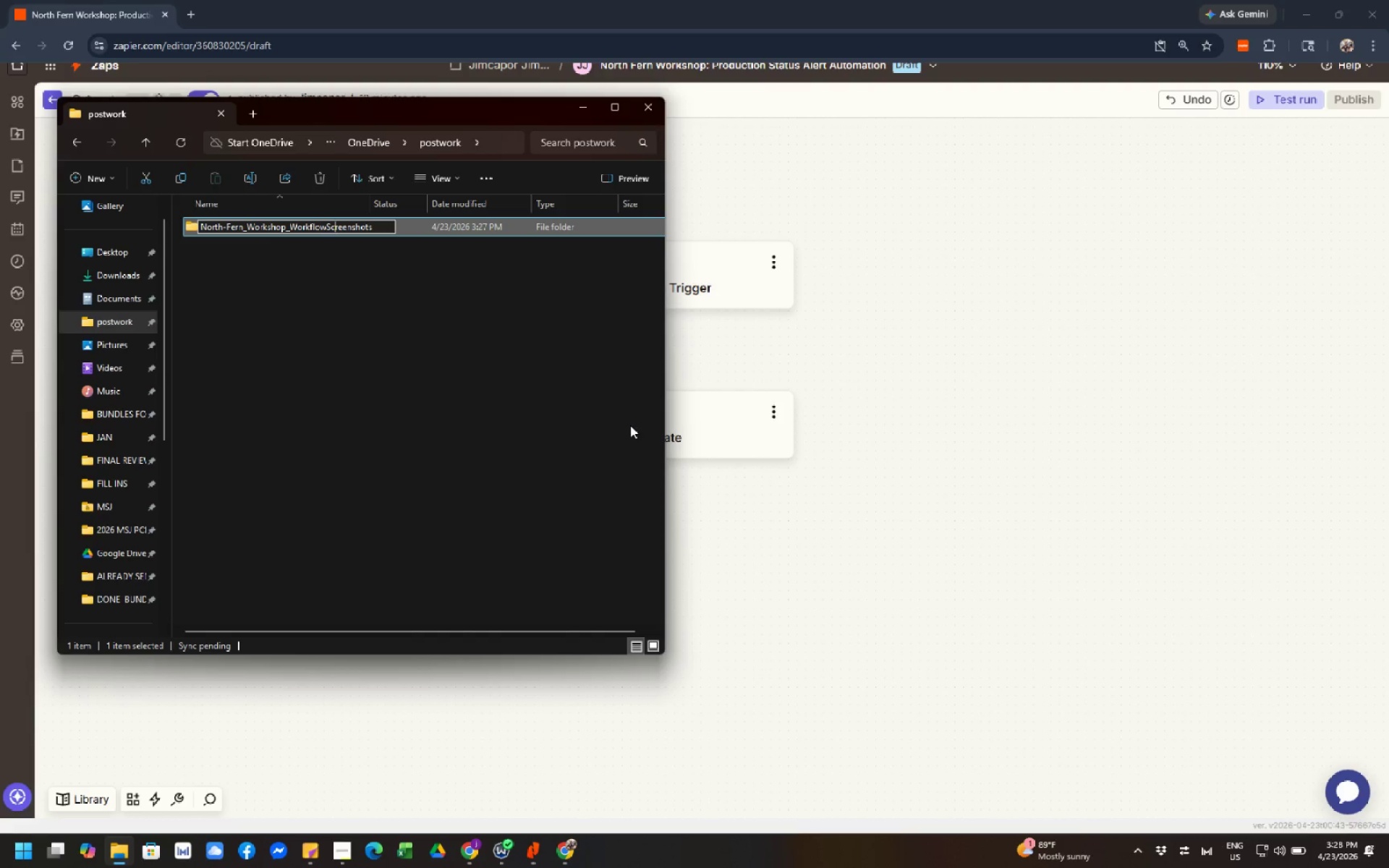 
key(ArrowLeft)
 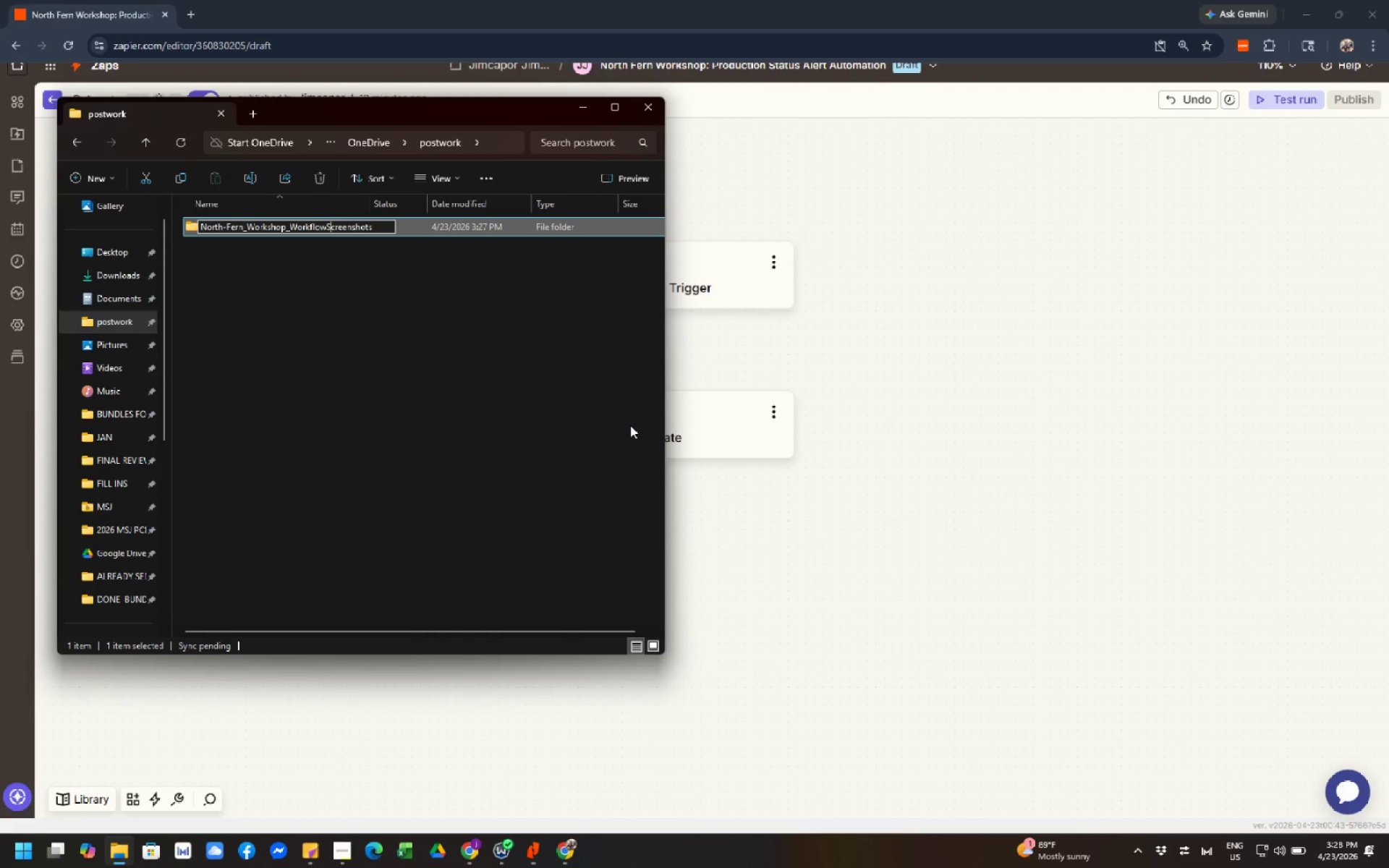 
key(ArrowLeft)
 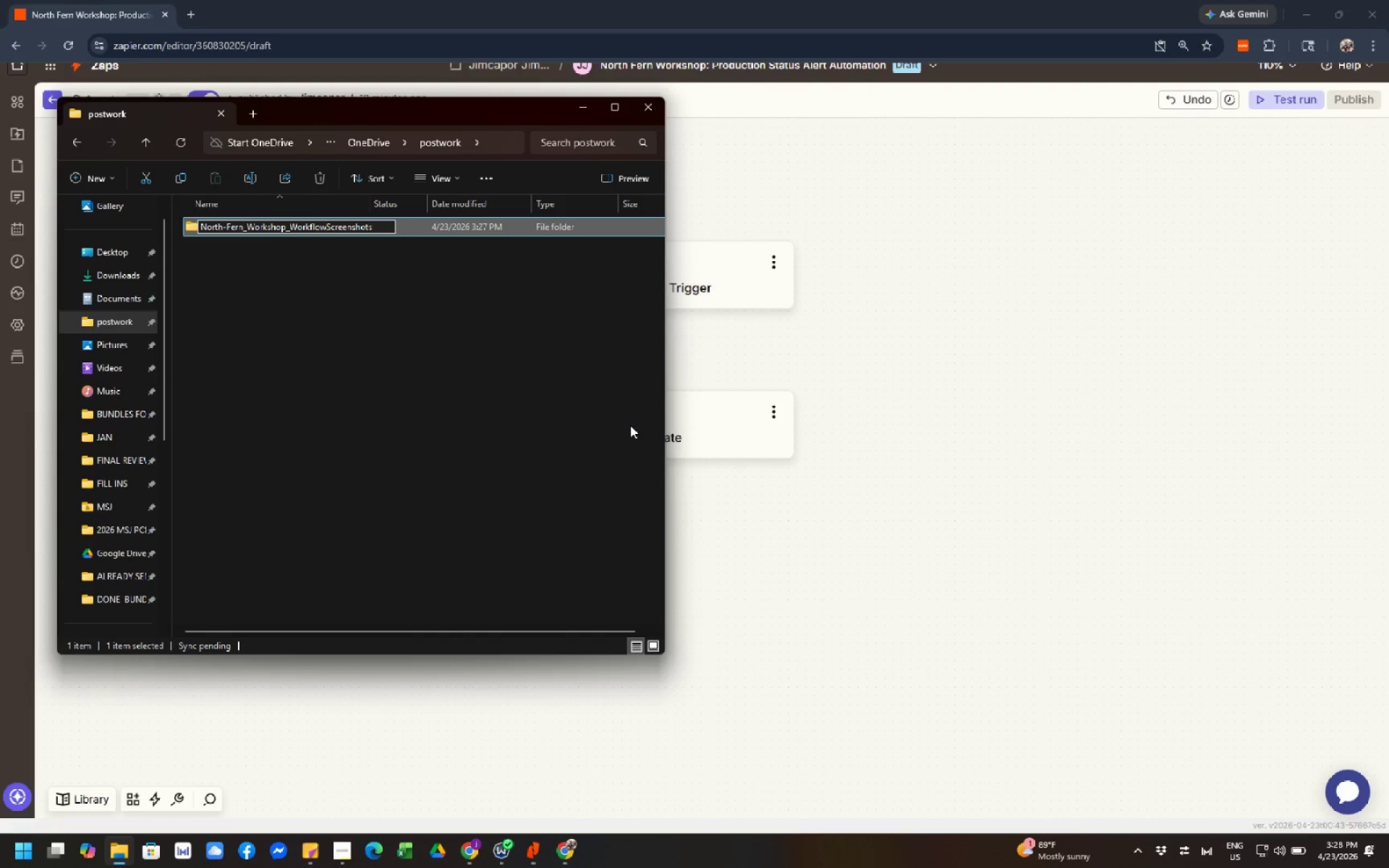 
key(Minus)
 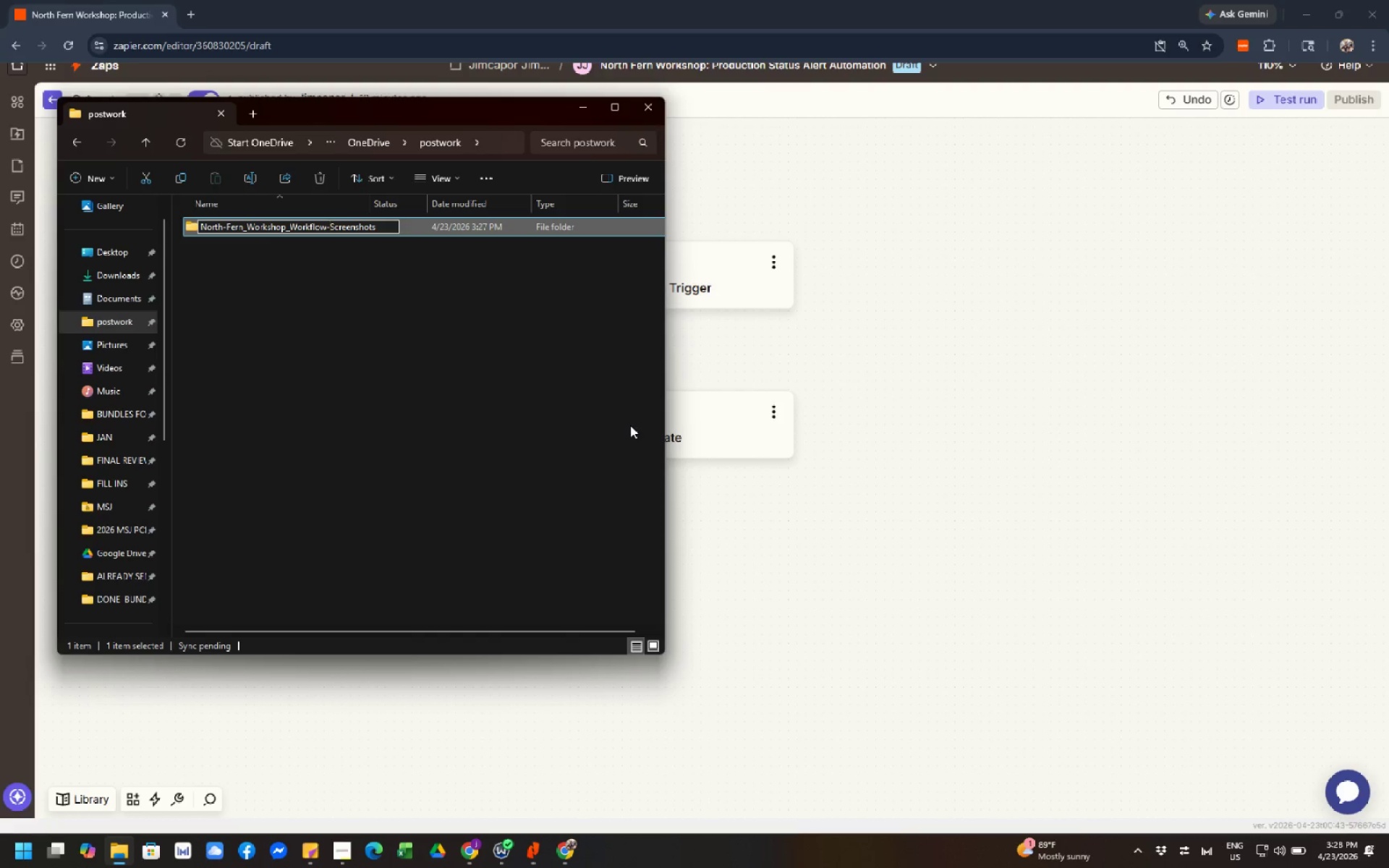 
hold_key(key=ArrowRight, duration=1.49)
 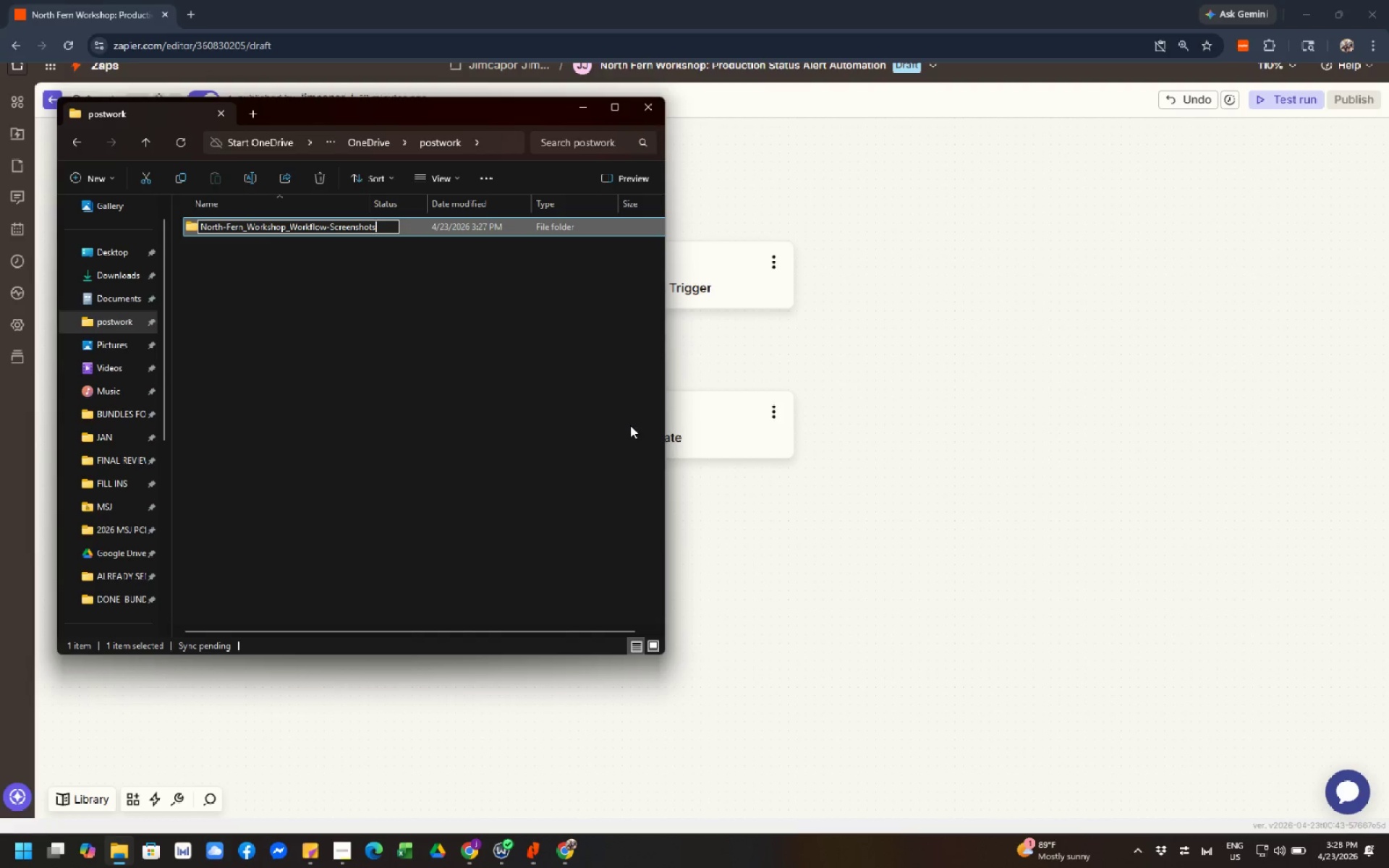 
type(.pdf)
 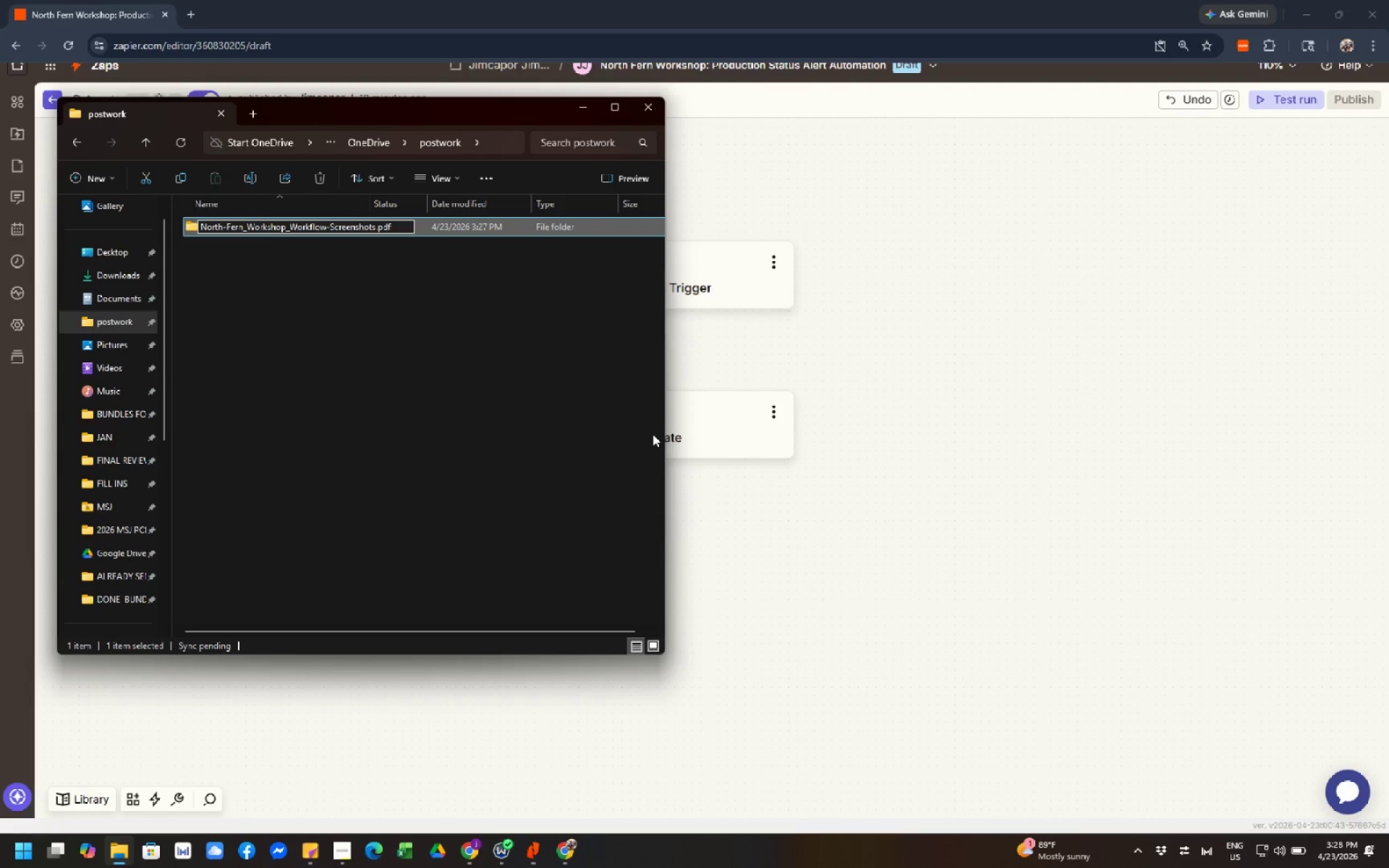 
wait(8.95)
 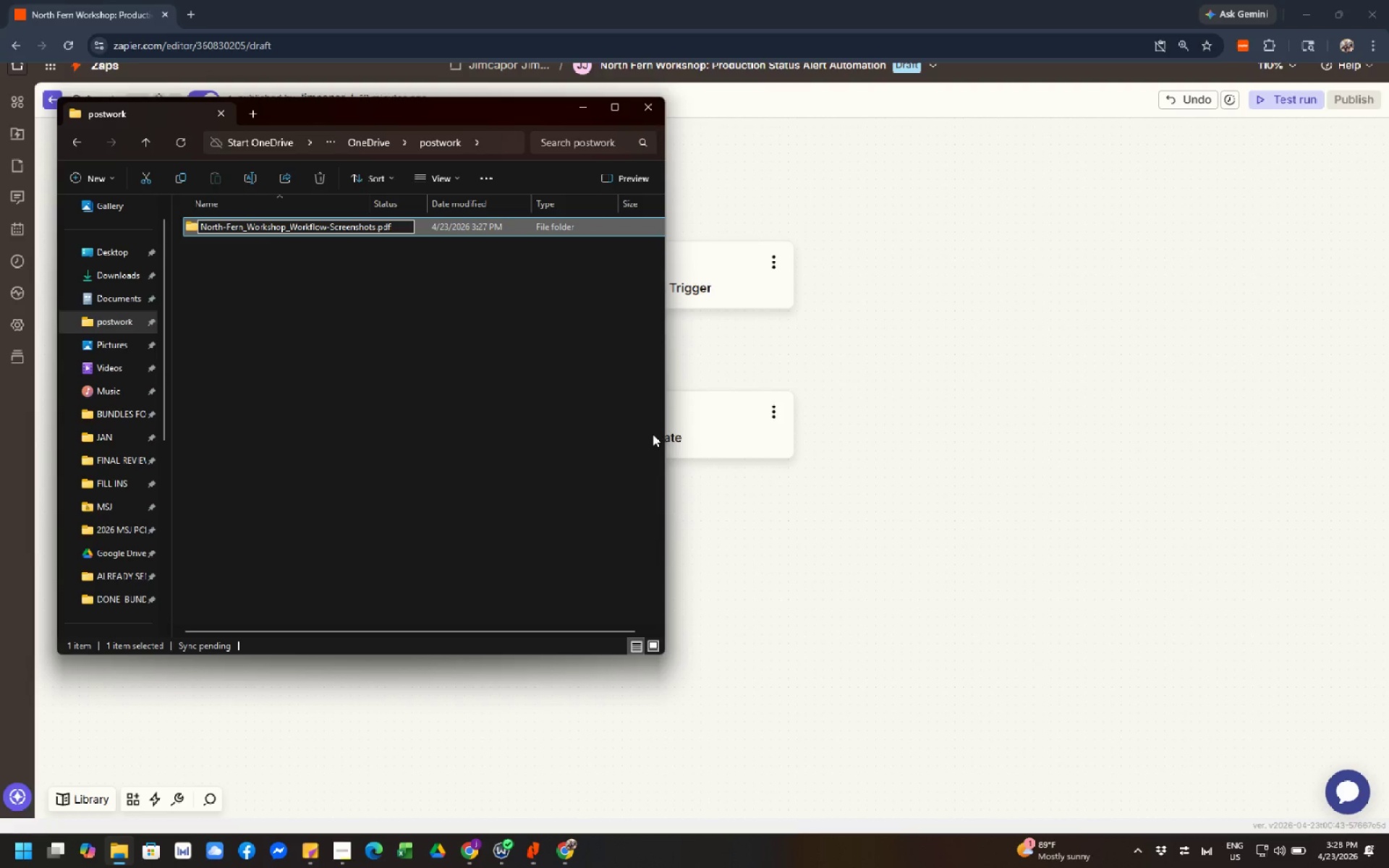 
left_click([540, 447])
 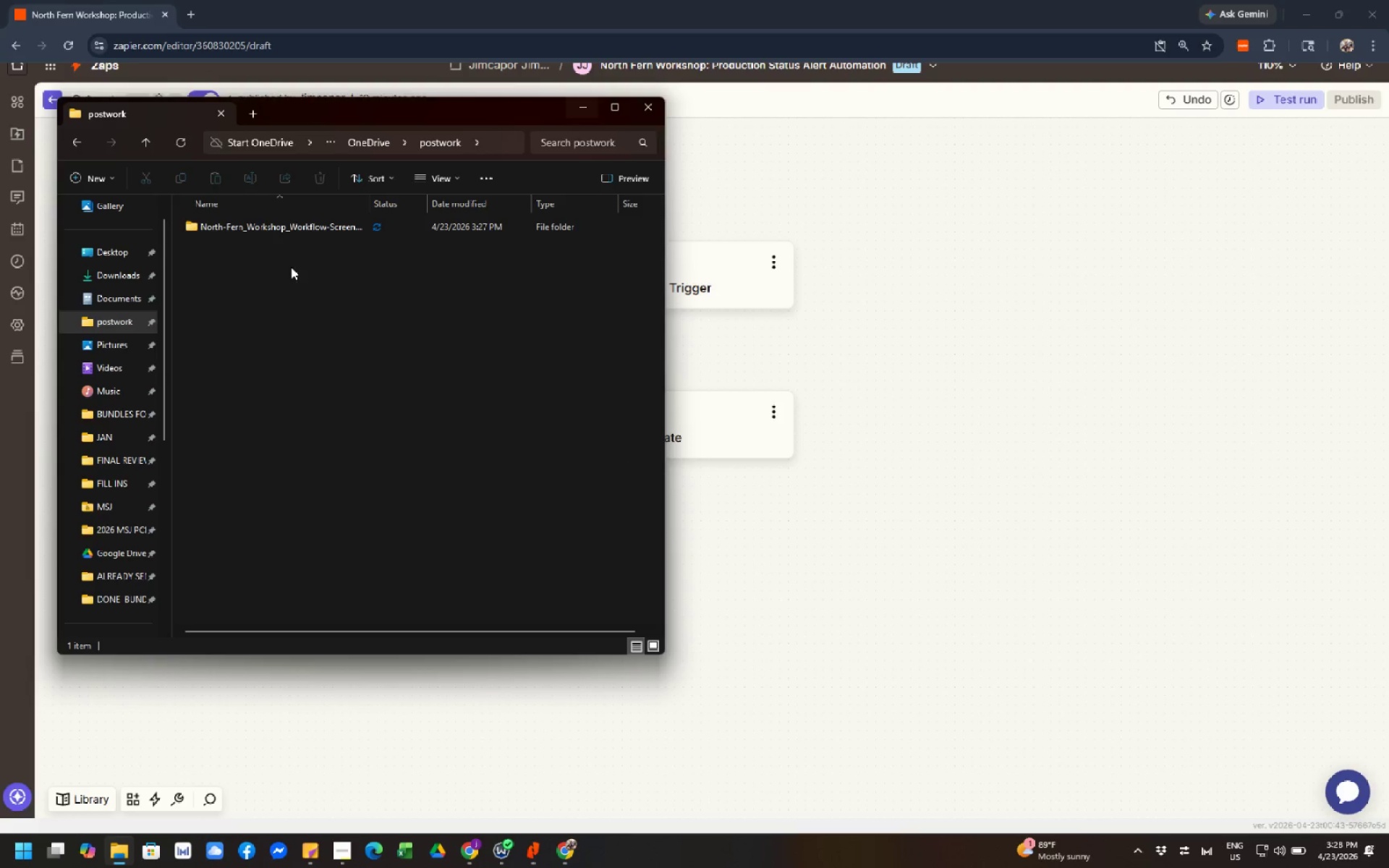 
wait(5.59)
 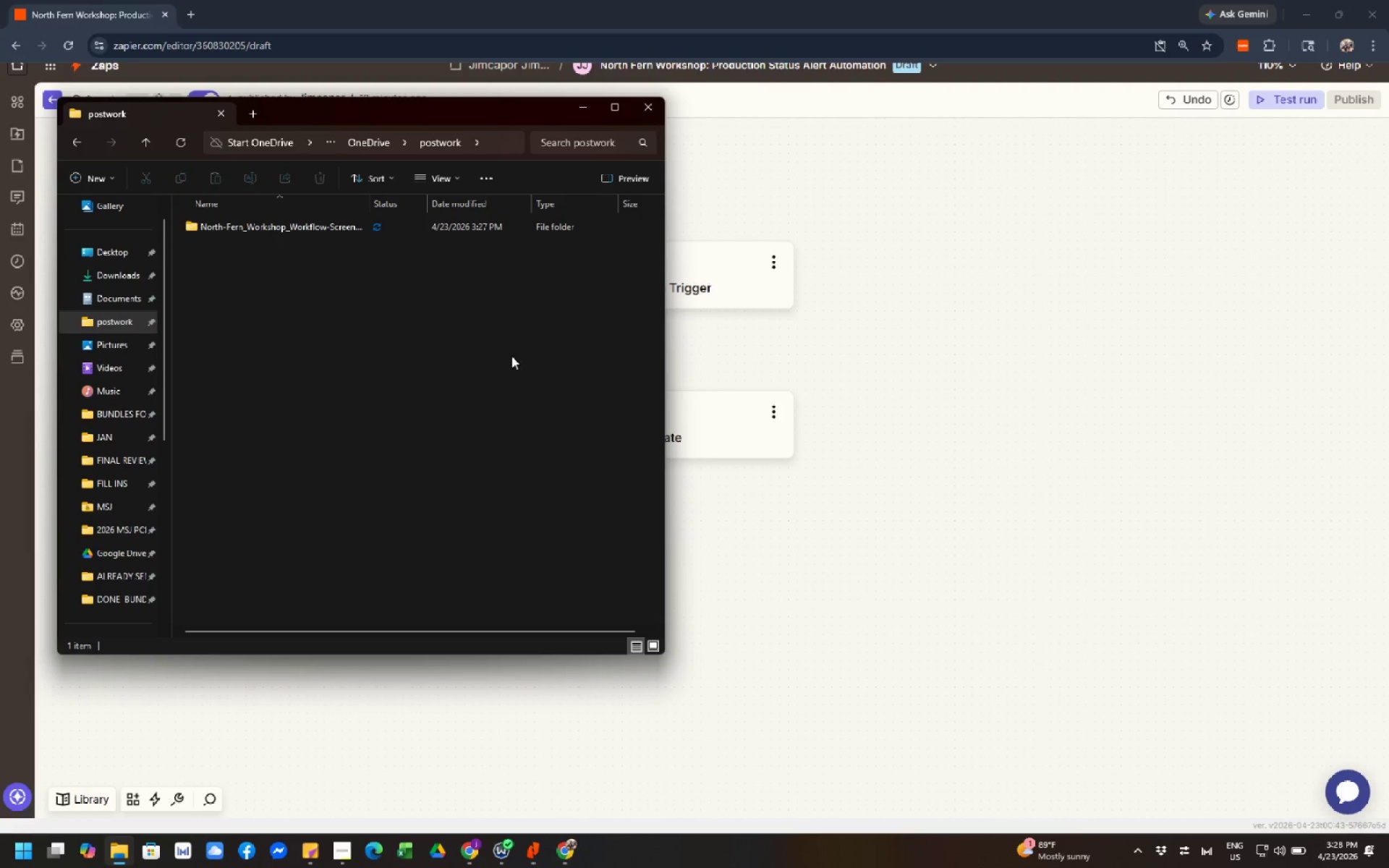 
left_click([117, 407])
 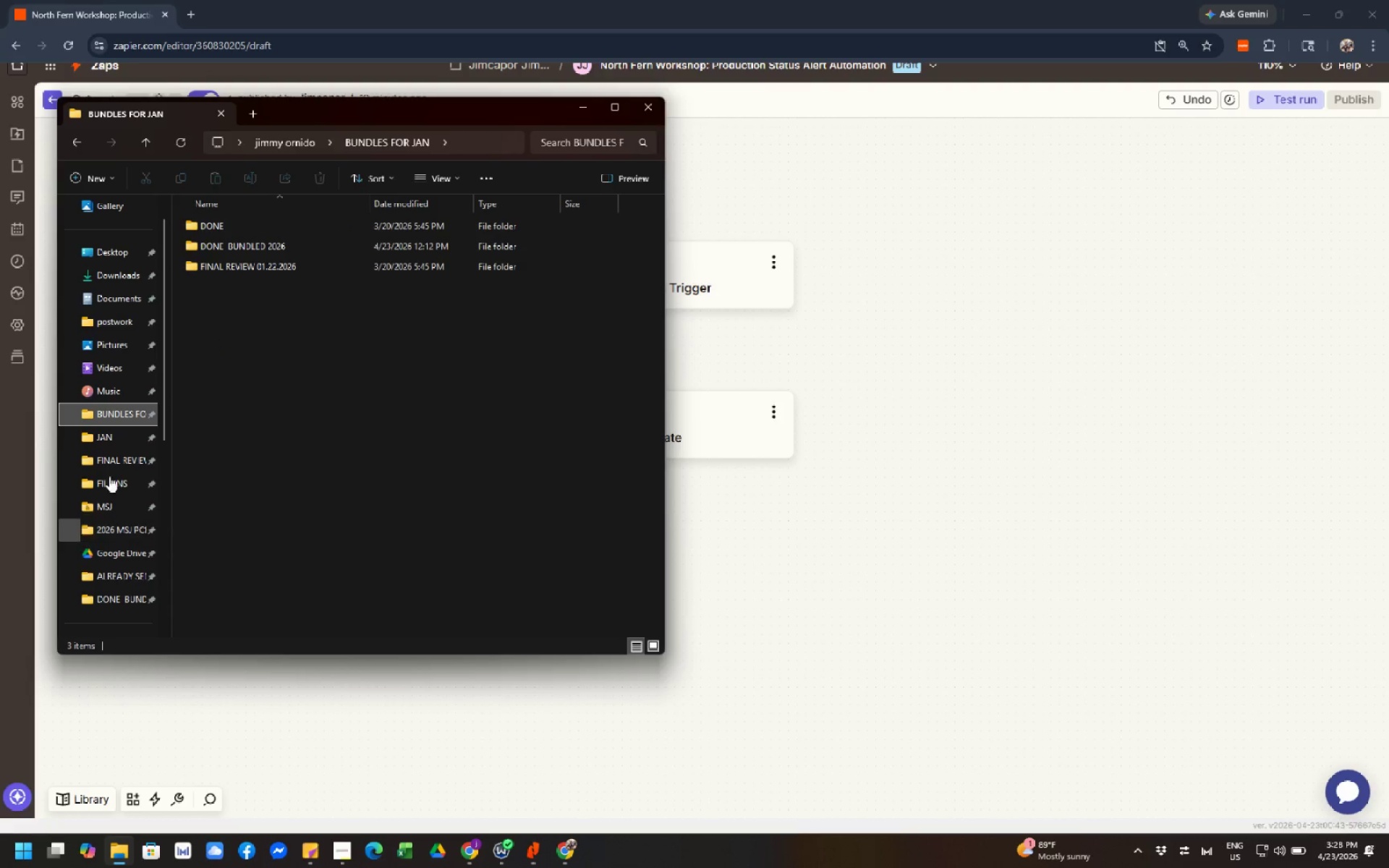 
left_click([114, 339])
 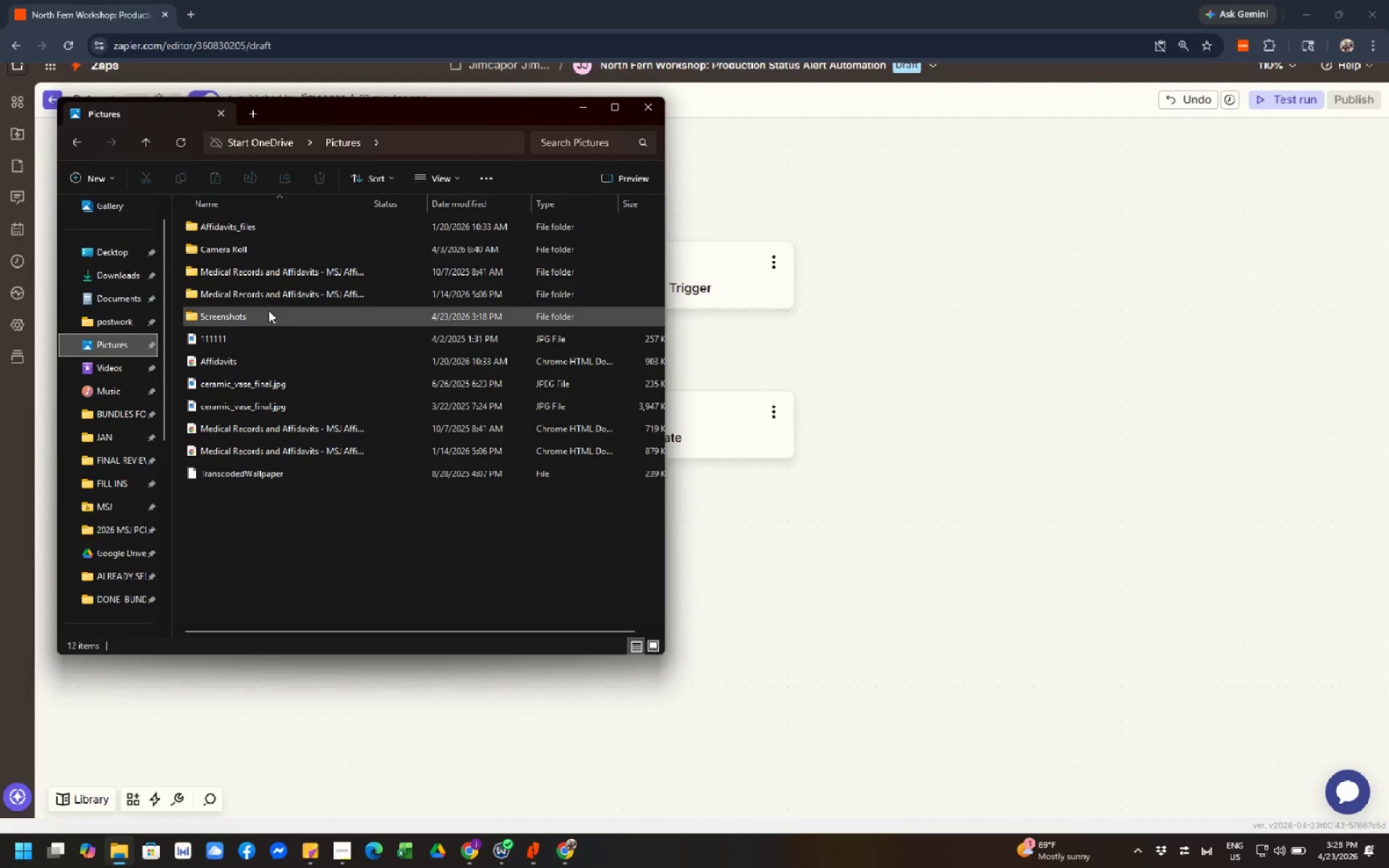 
double_click([270, 315])
 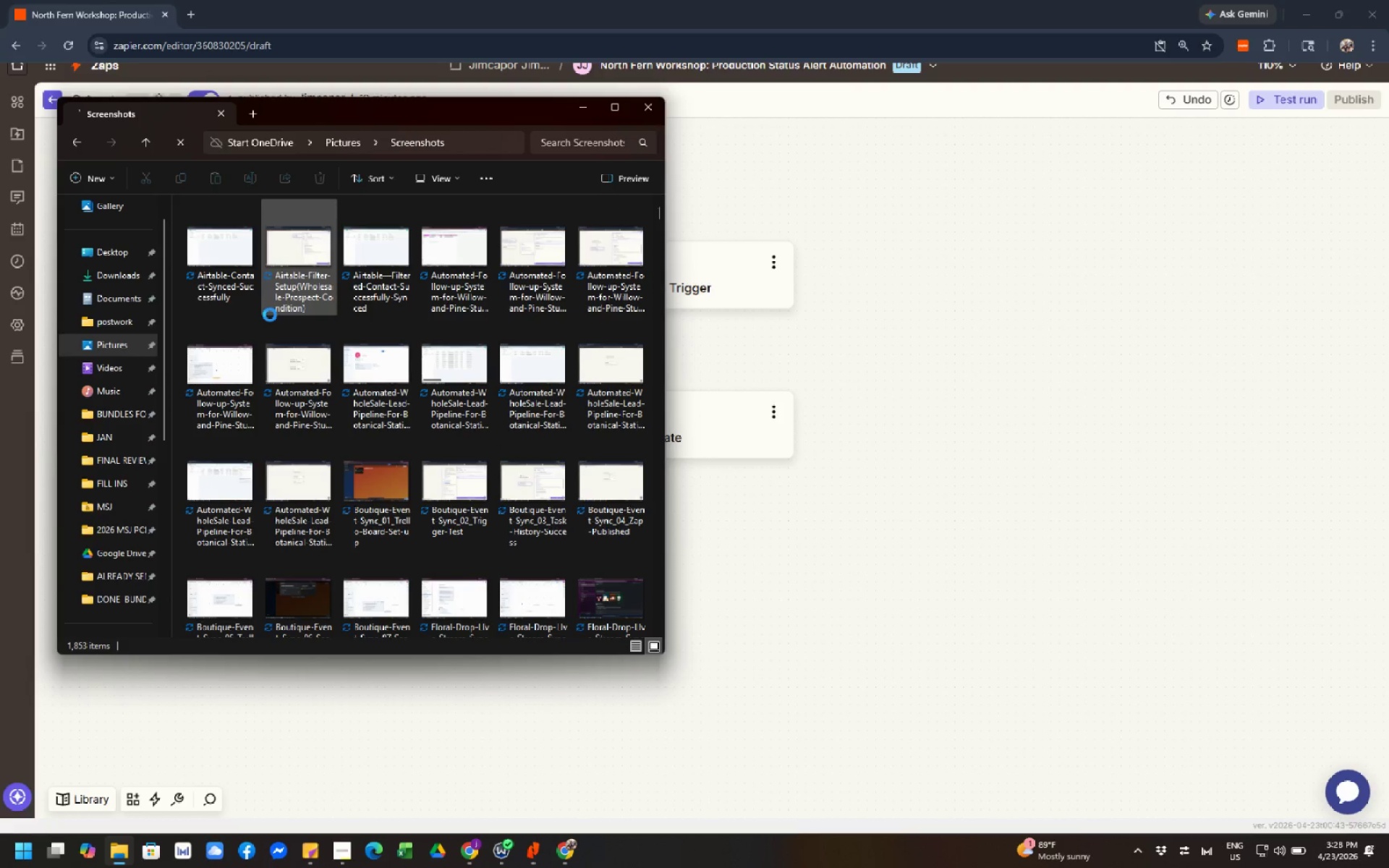 
mouse_move([471, 392])
 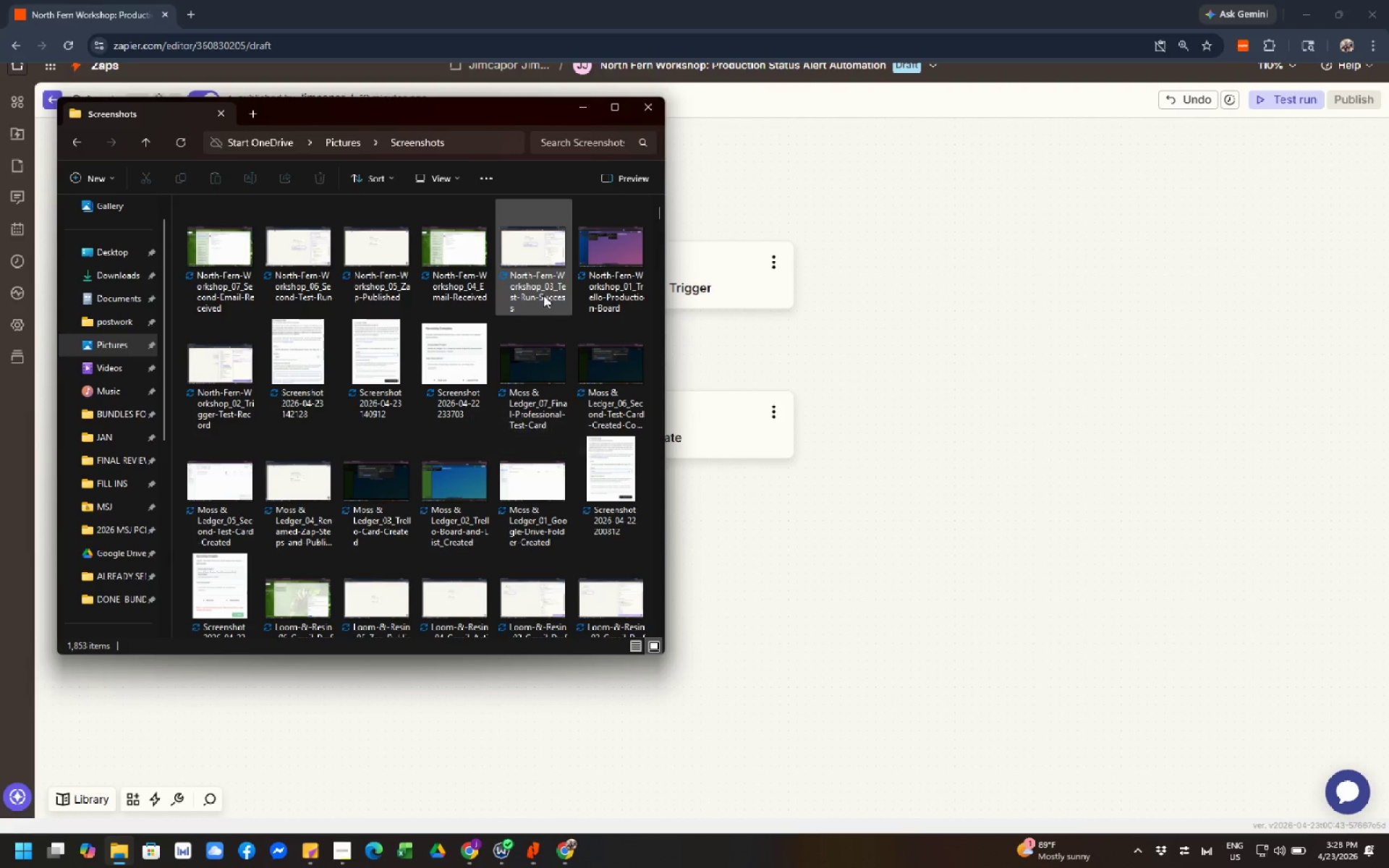 
mouse_move([564, 294])
 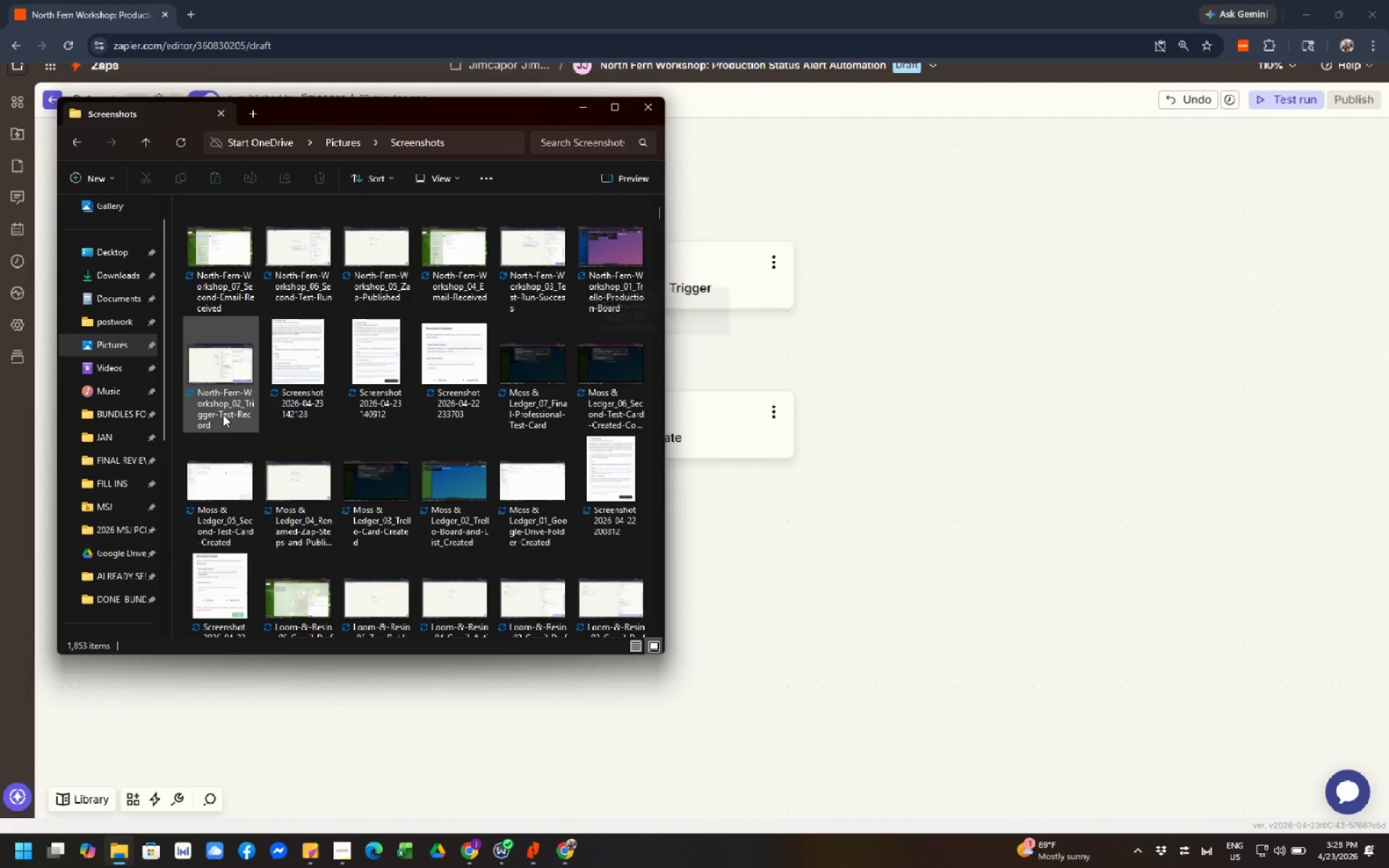 
left_click([223, 414])
 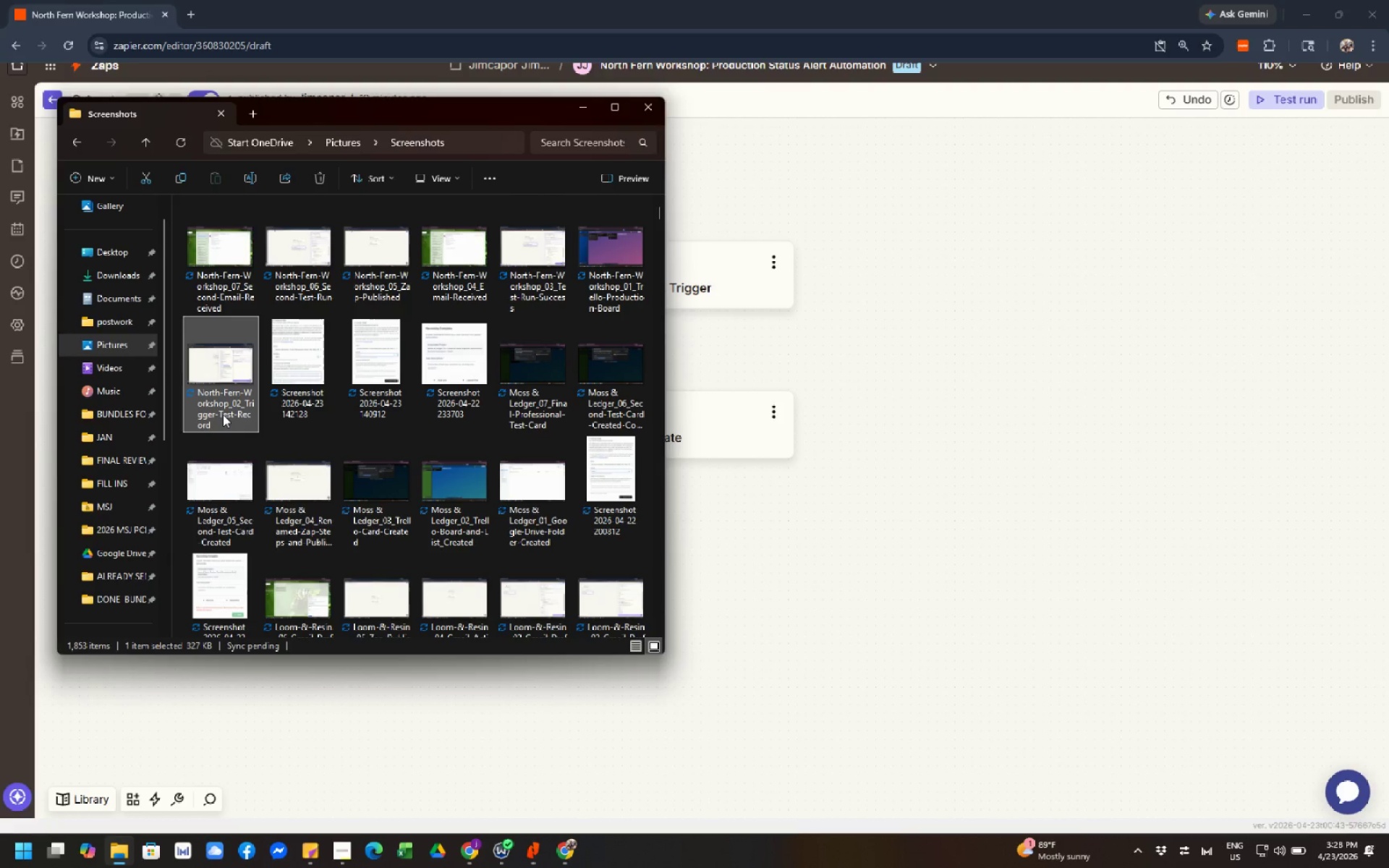 
hold_key(key=ShiftLeft, duration=4.74)
left_click([218, 251])
 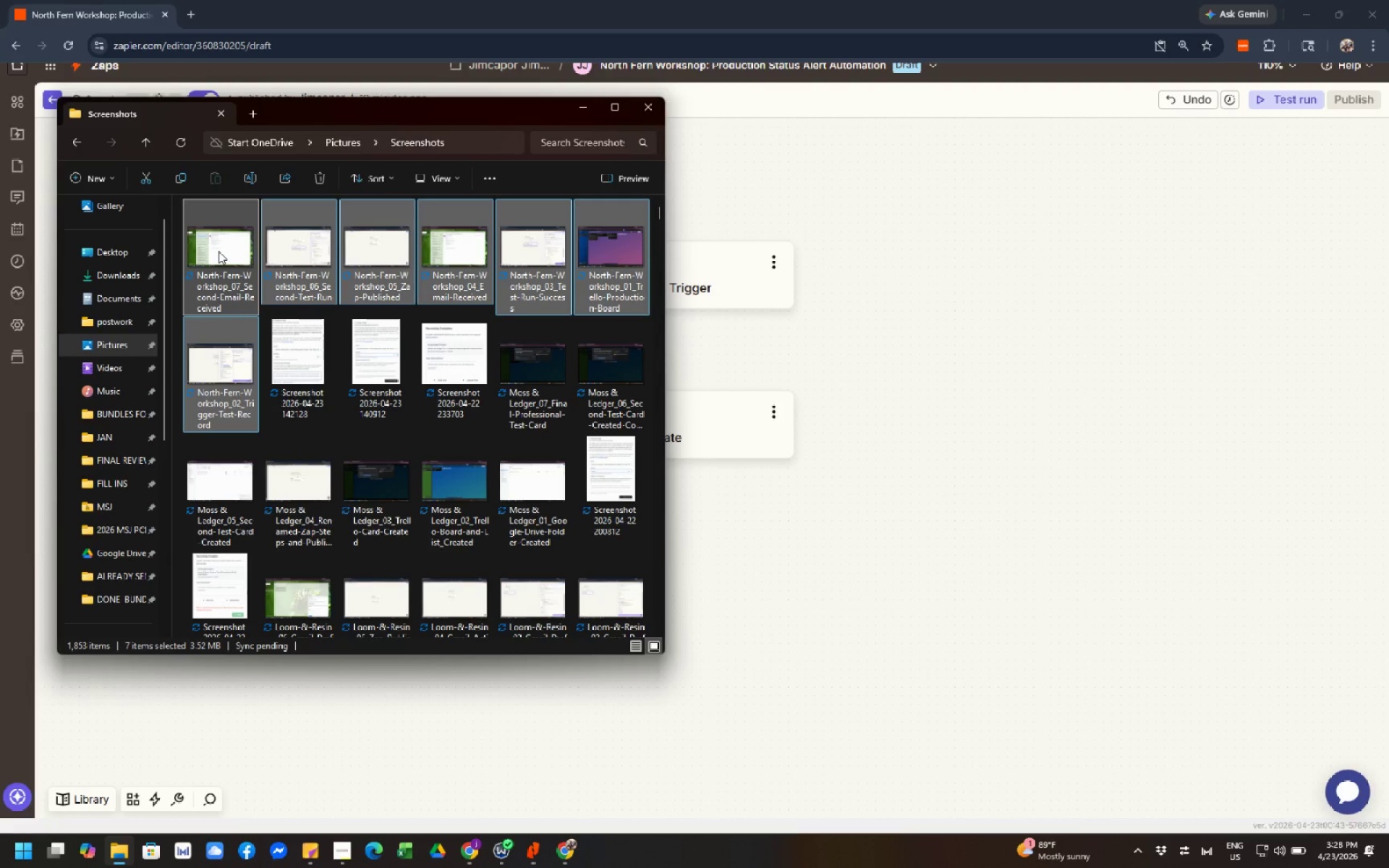 
right_click([218, 251])
 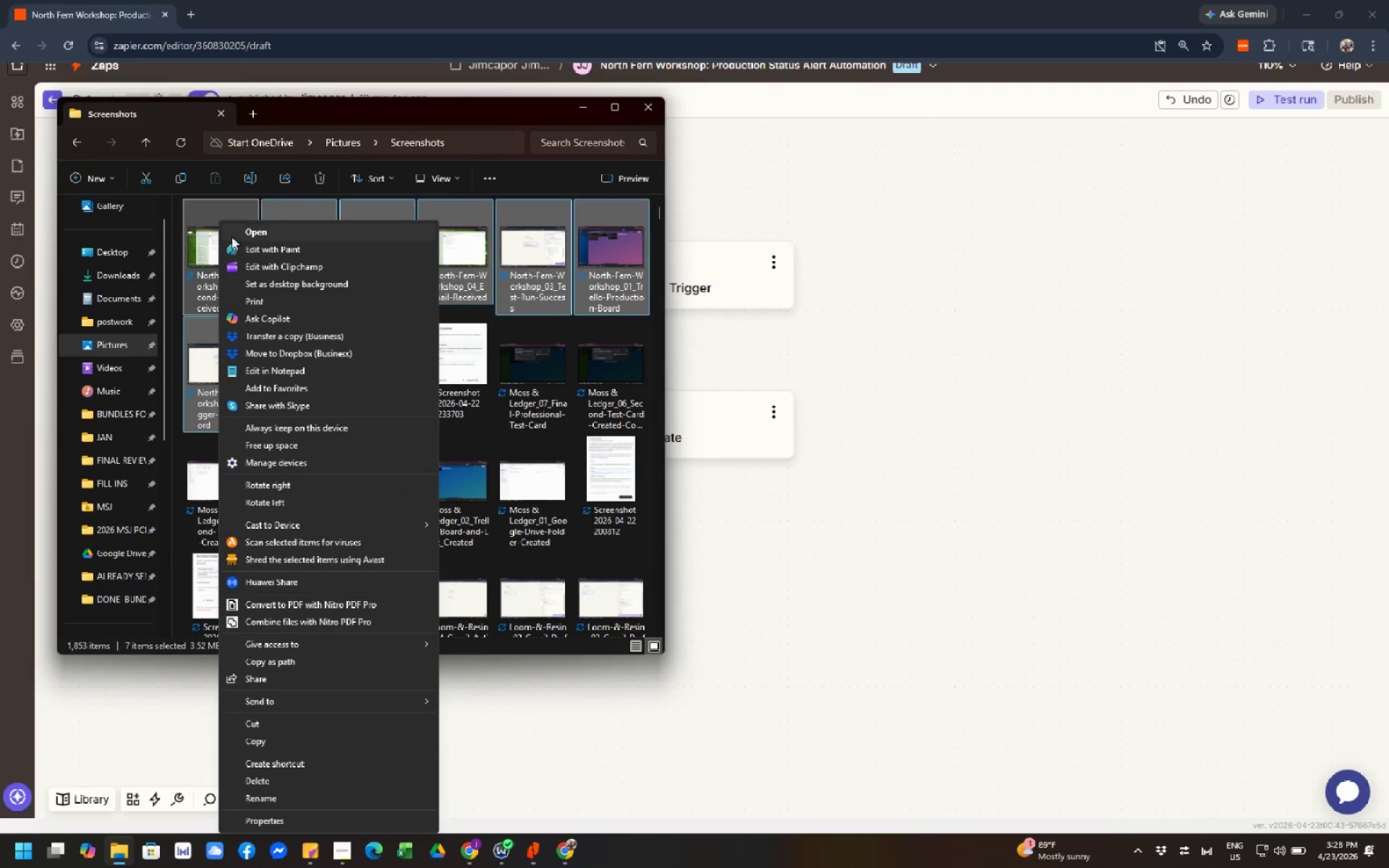 
left_click([267, 304])
 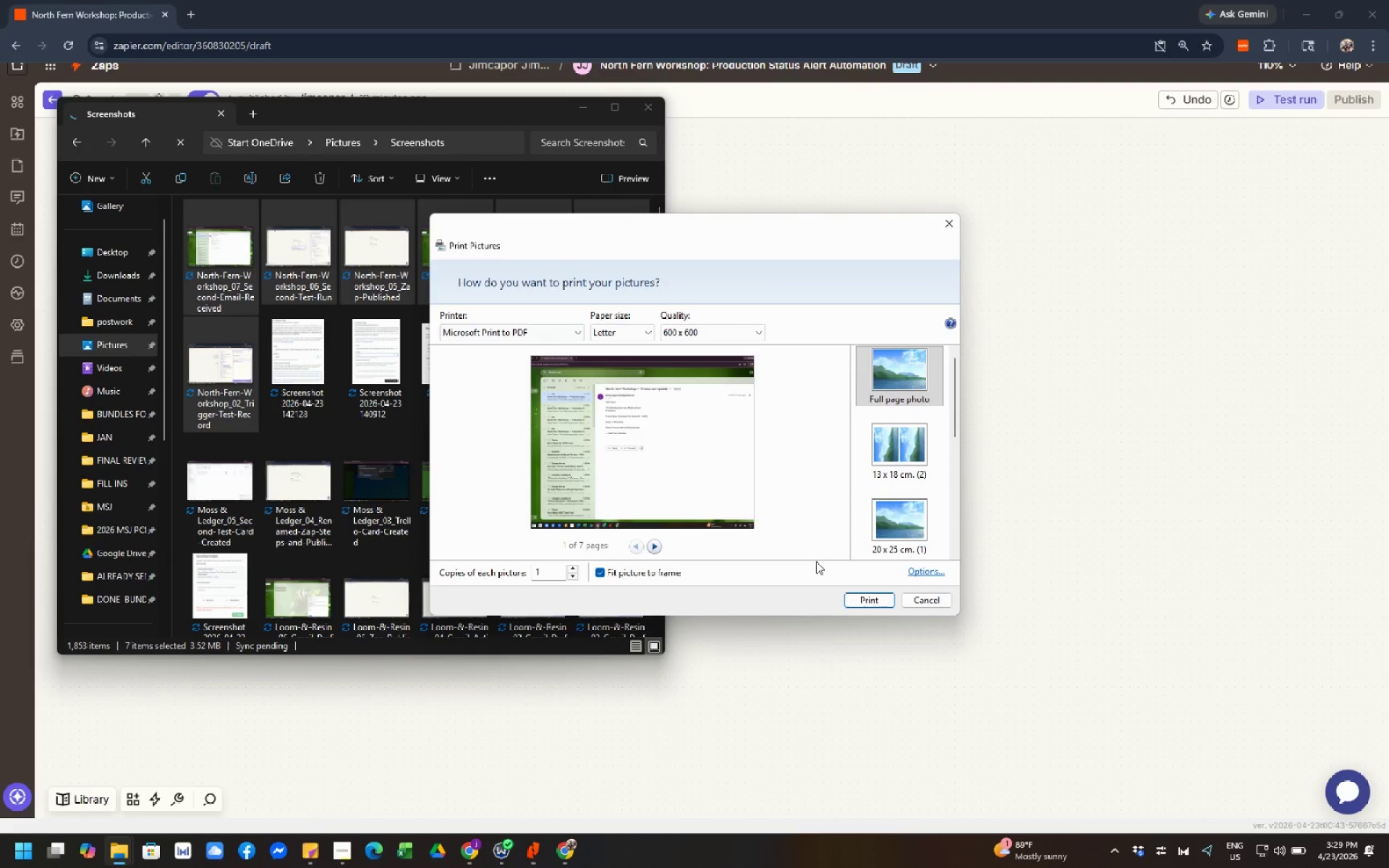 
left_click([867, 597])
 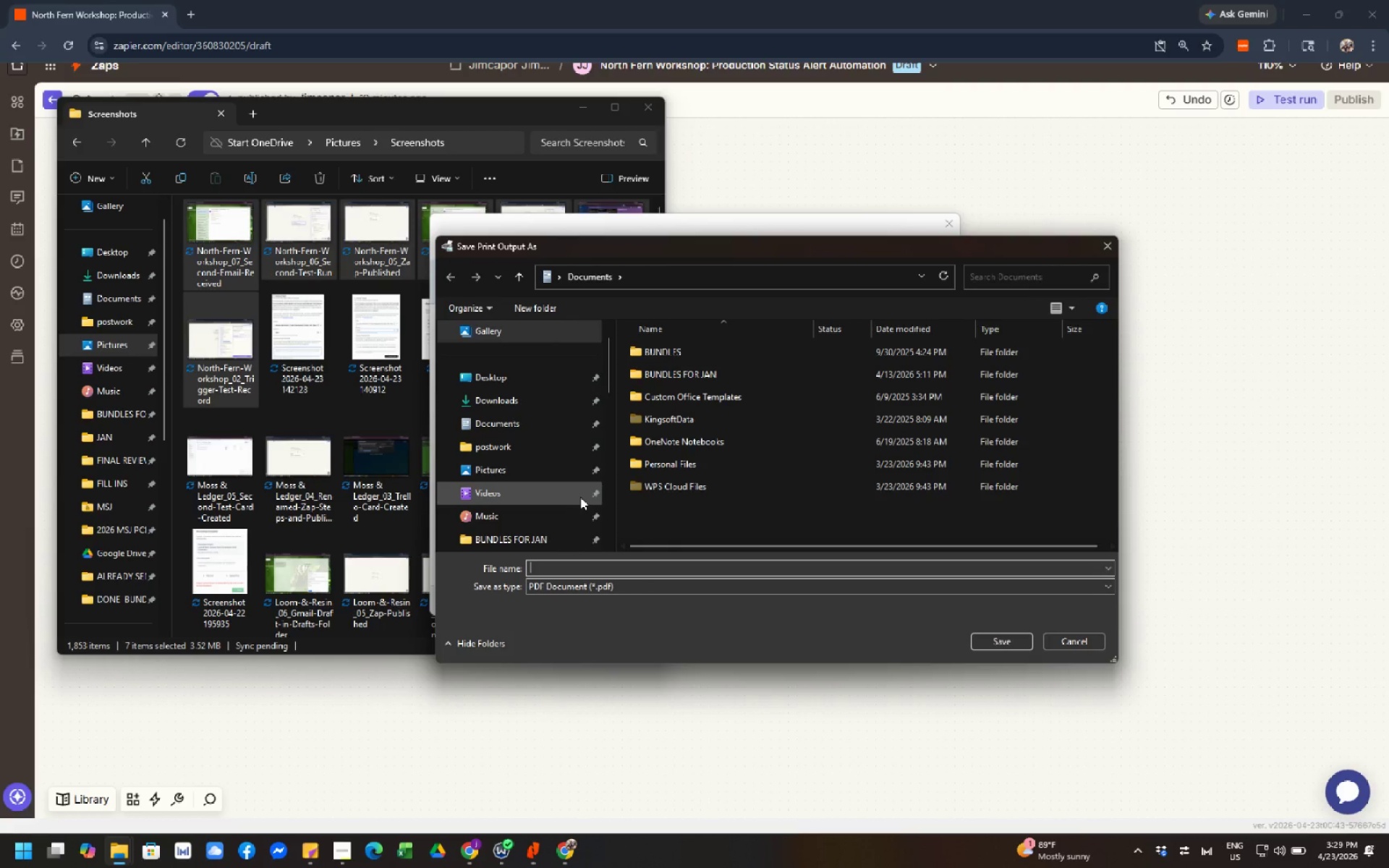 
left_click([527, 456])
 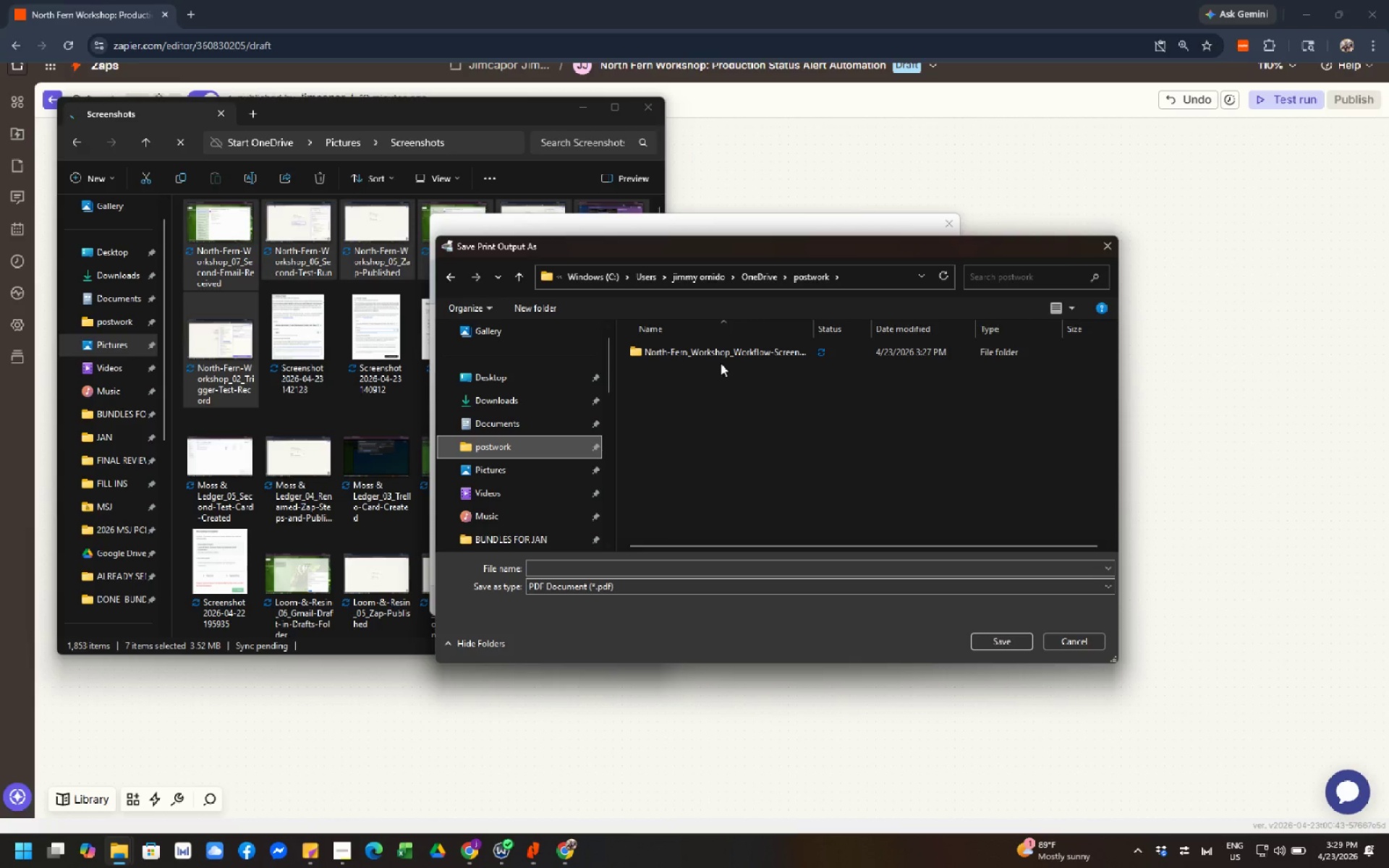 
left_click([727, 349])
 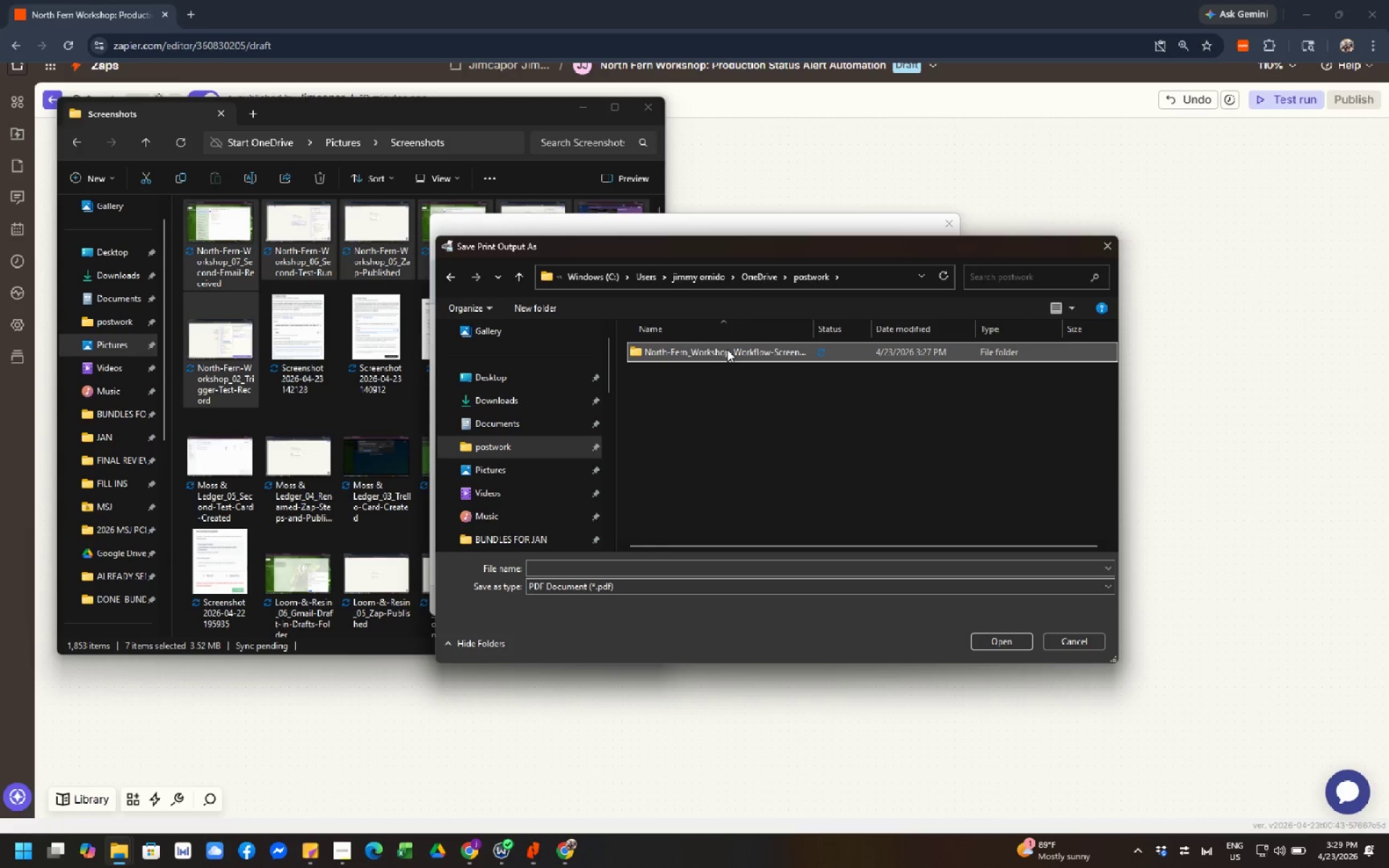 
key(F2)
 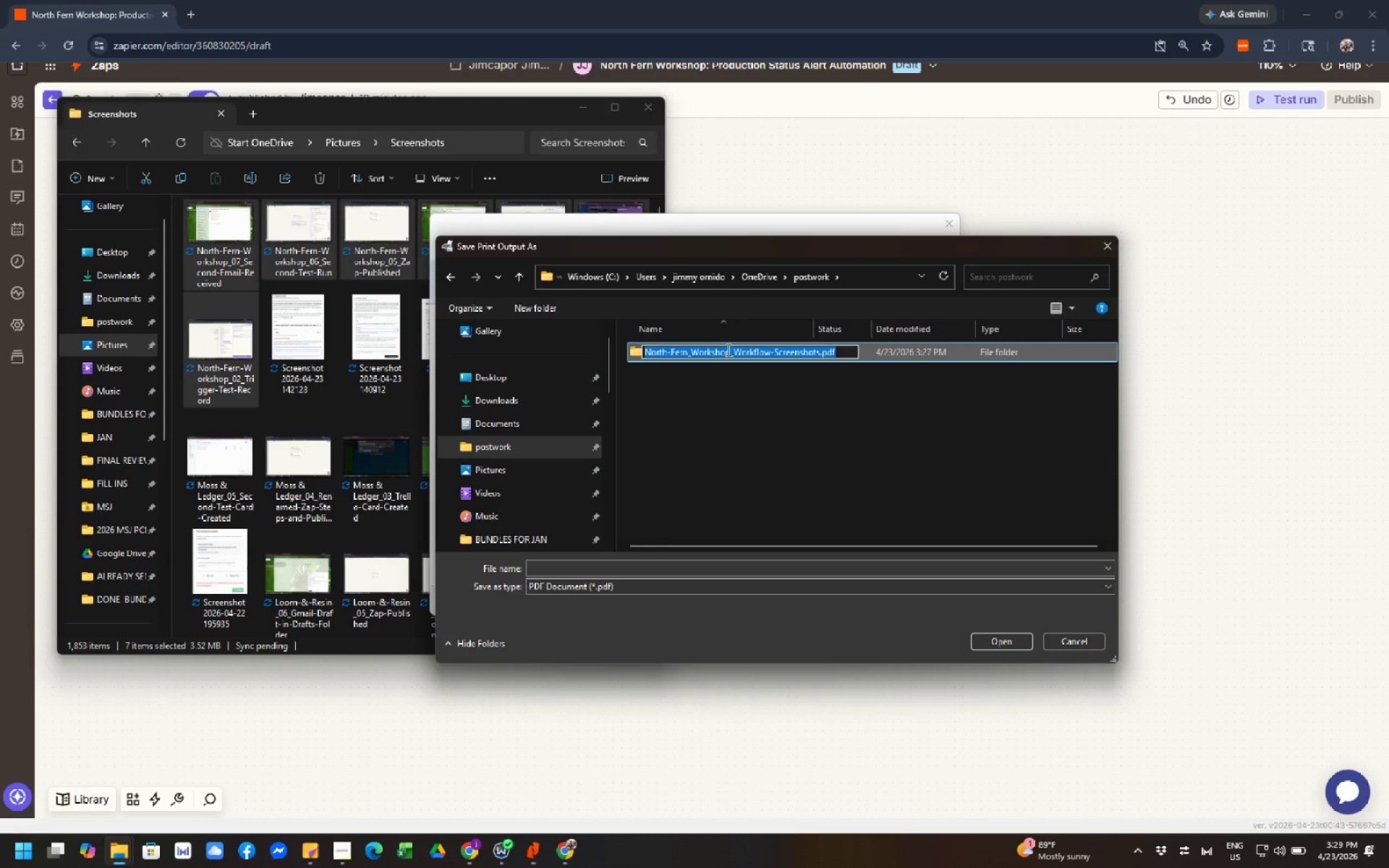 
key(Control+C)
 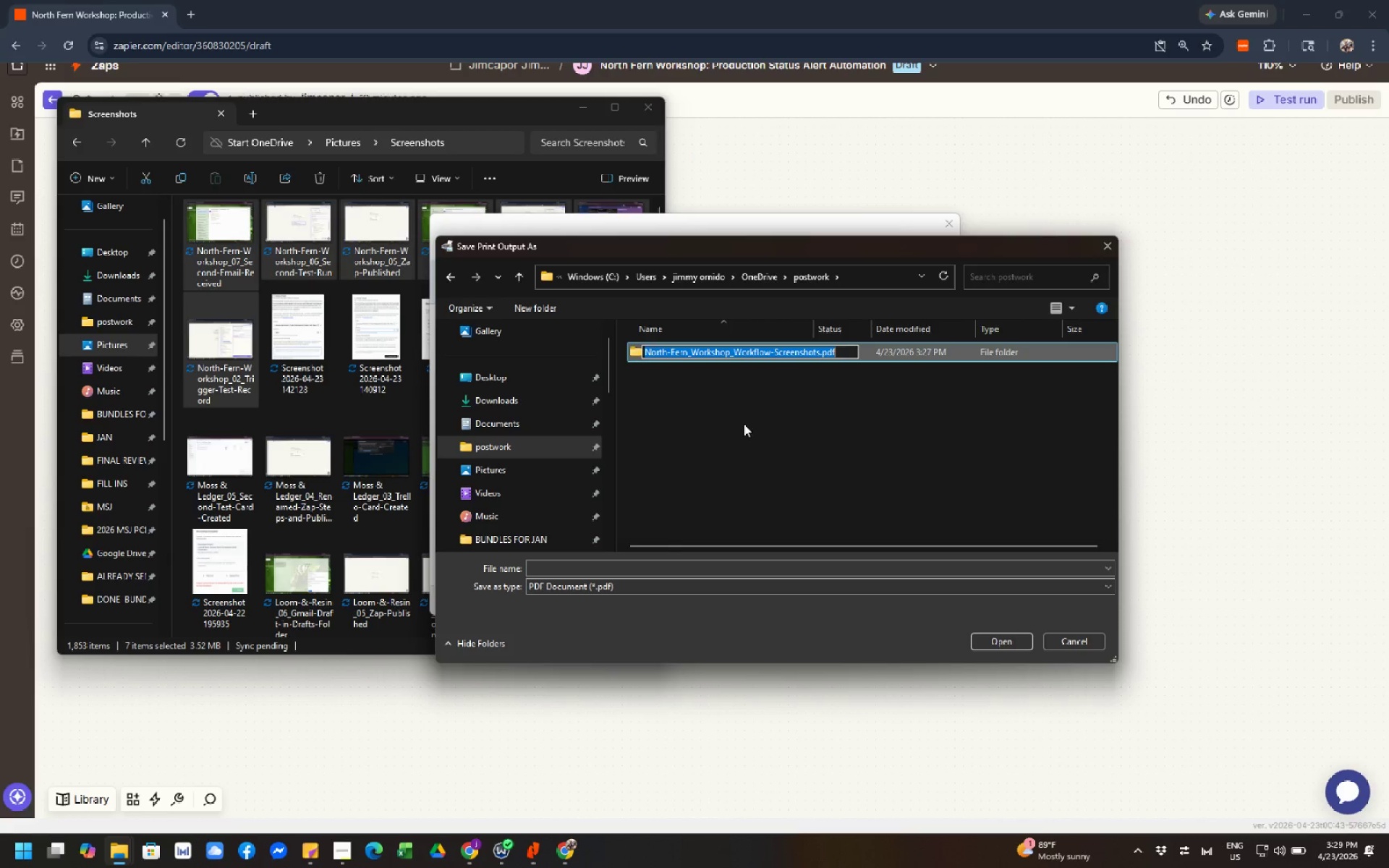 
left_click([744, 424])
 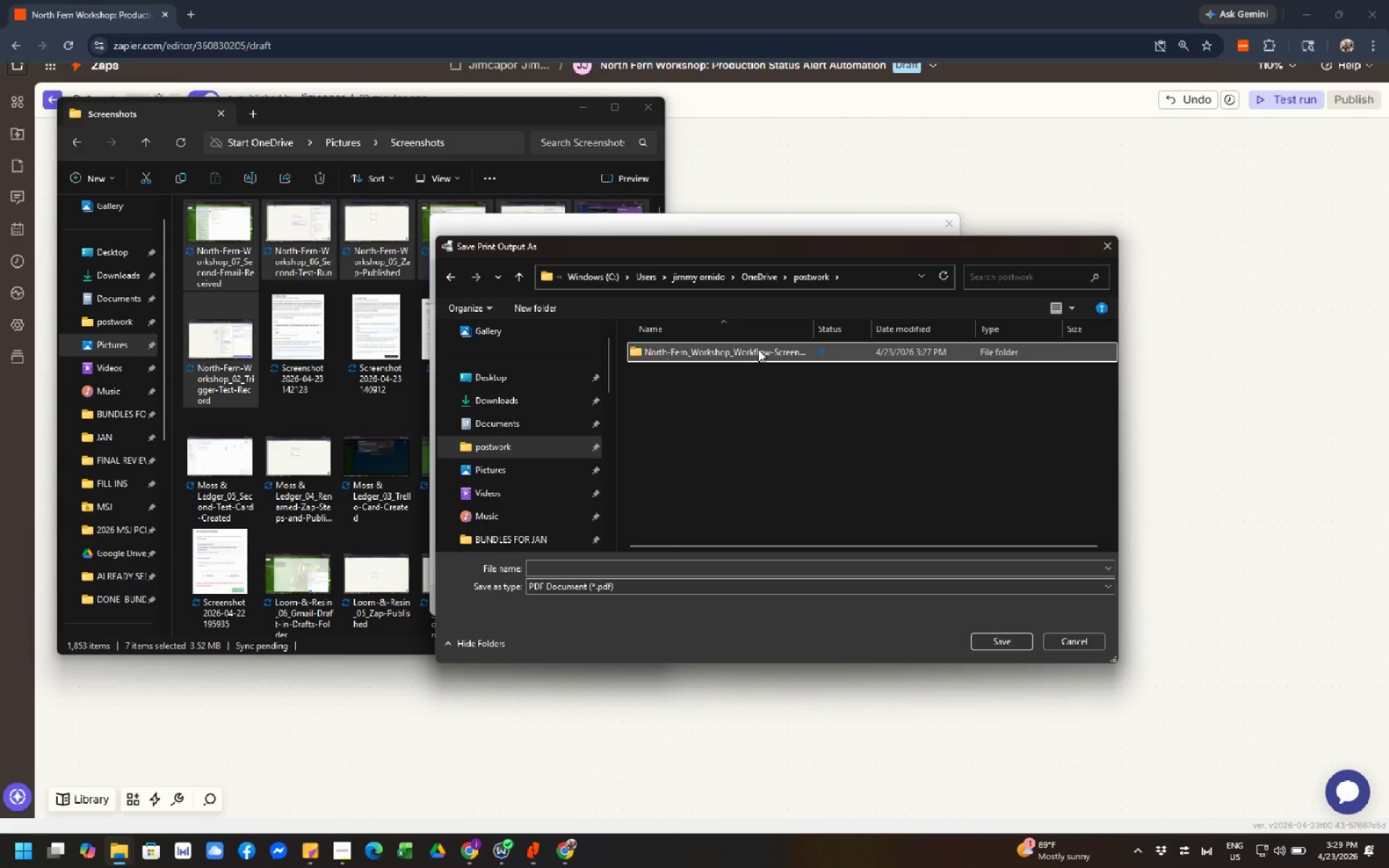 
double_click([758, 349])
 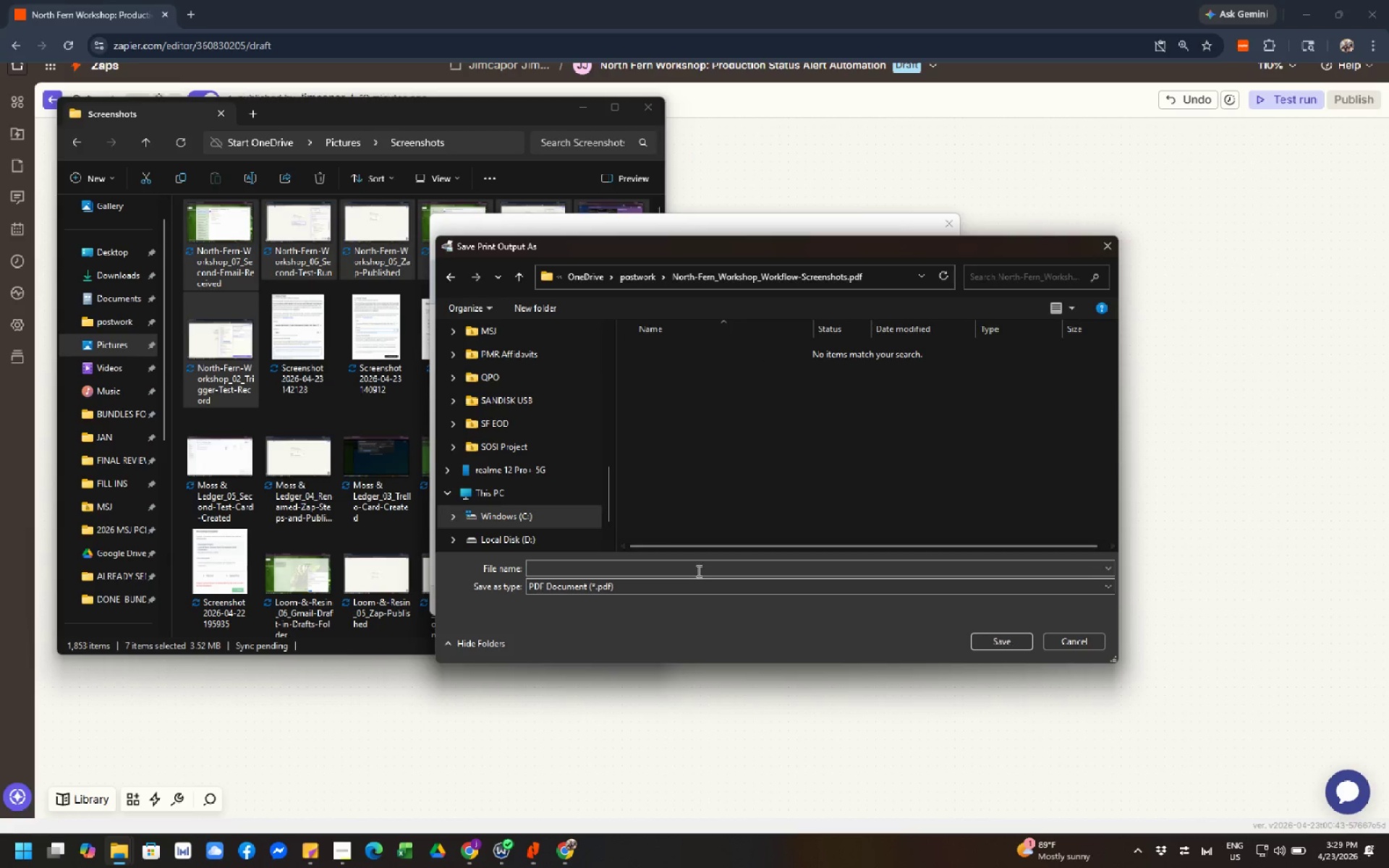 
left_click([696, 572])
 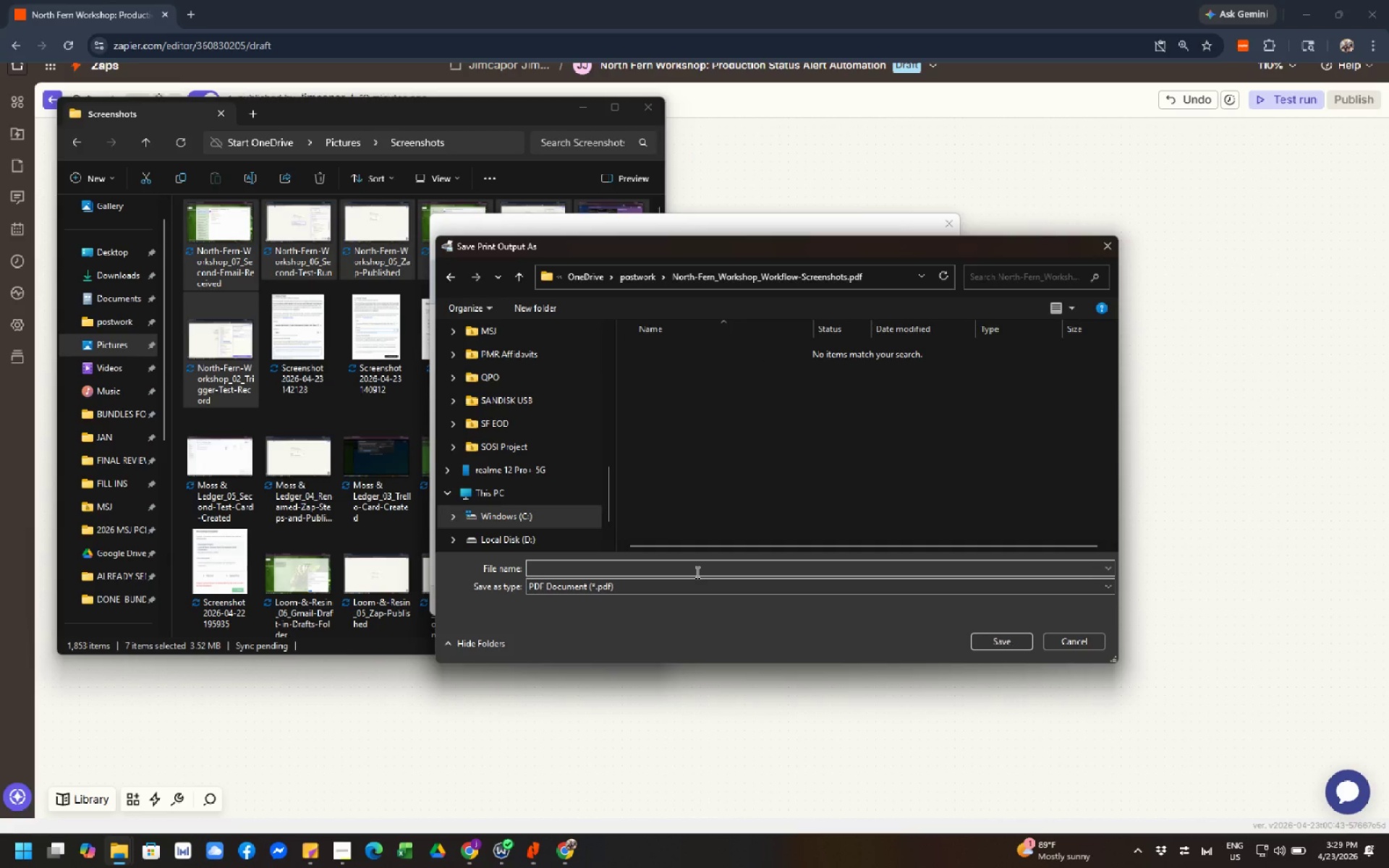 
key(Control+V)
 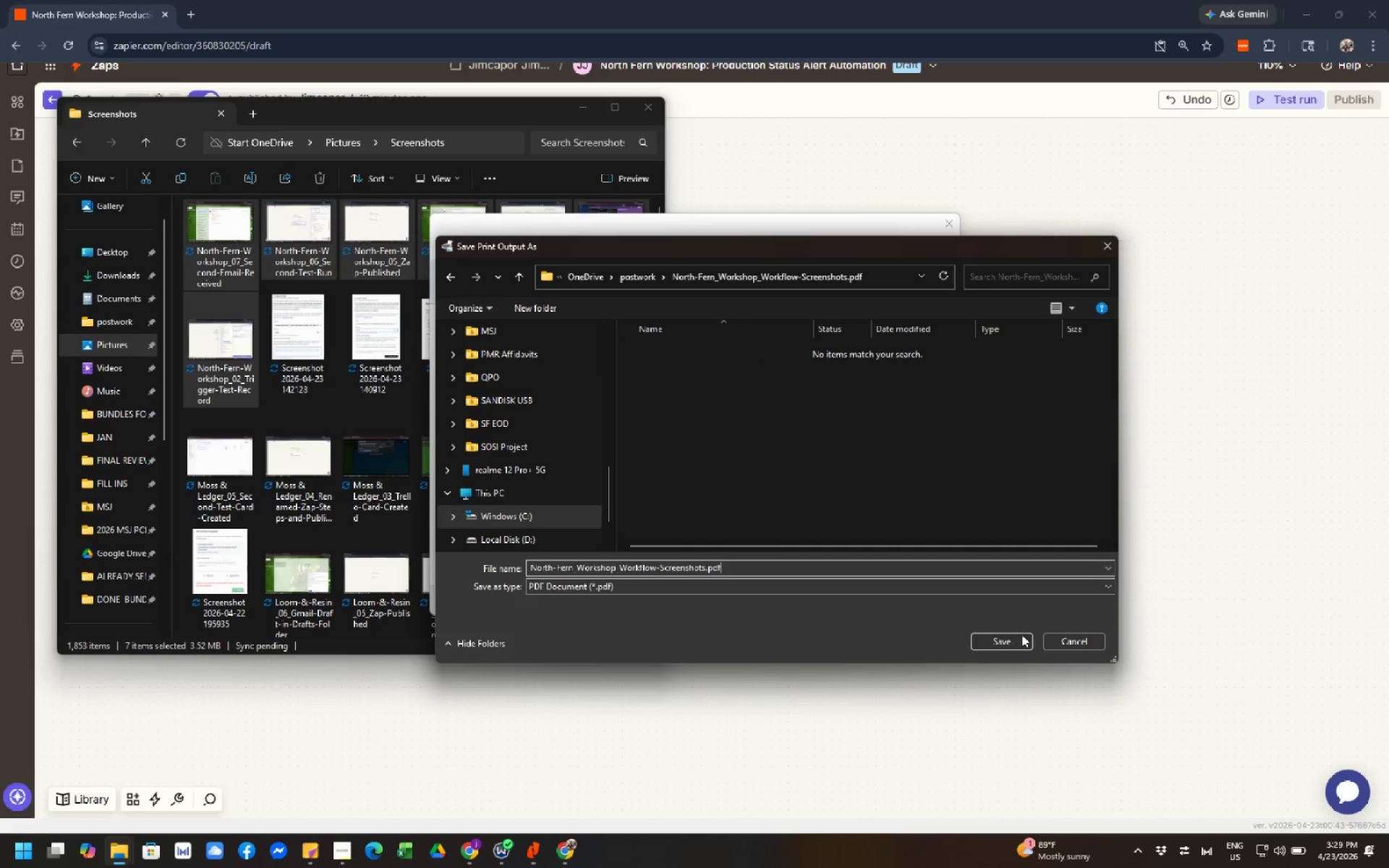 
left_click([1021, 637])
 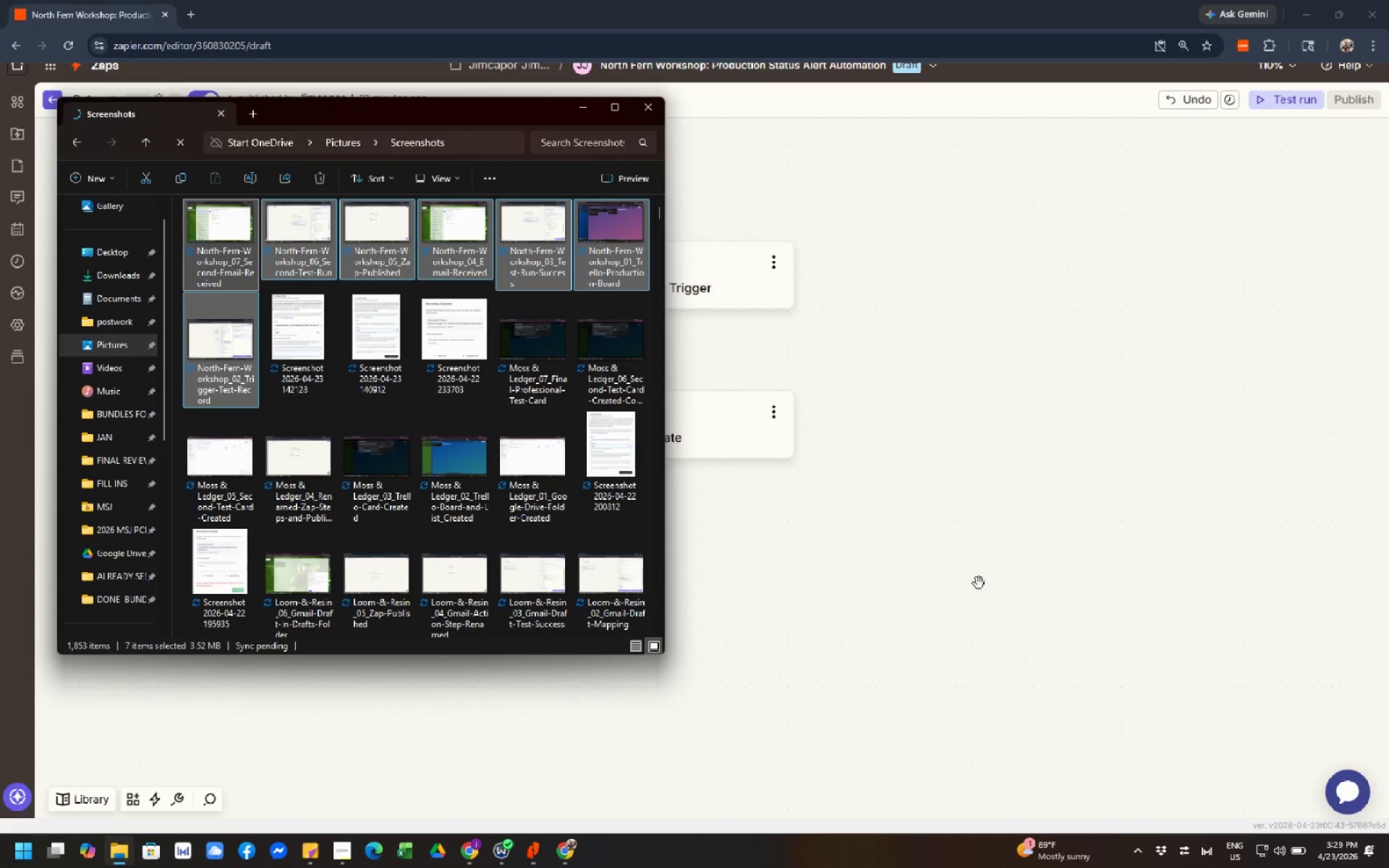 
wait(8.0)
 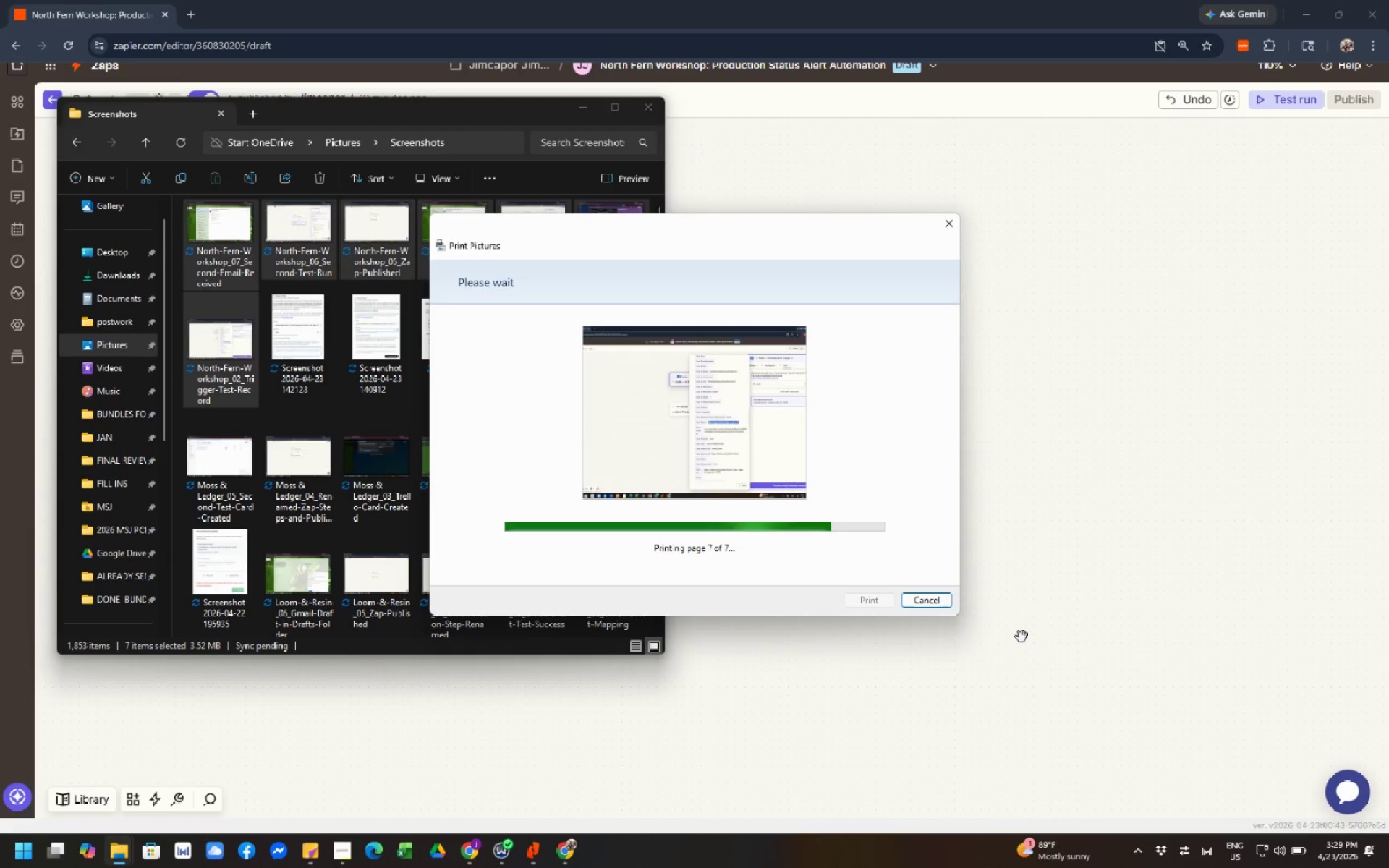 
left_click([577, 110])
 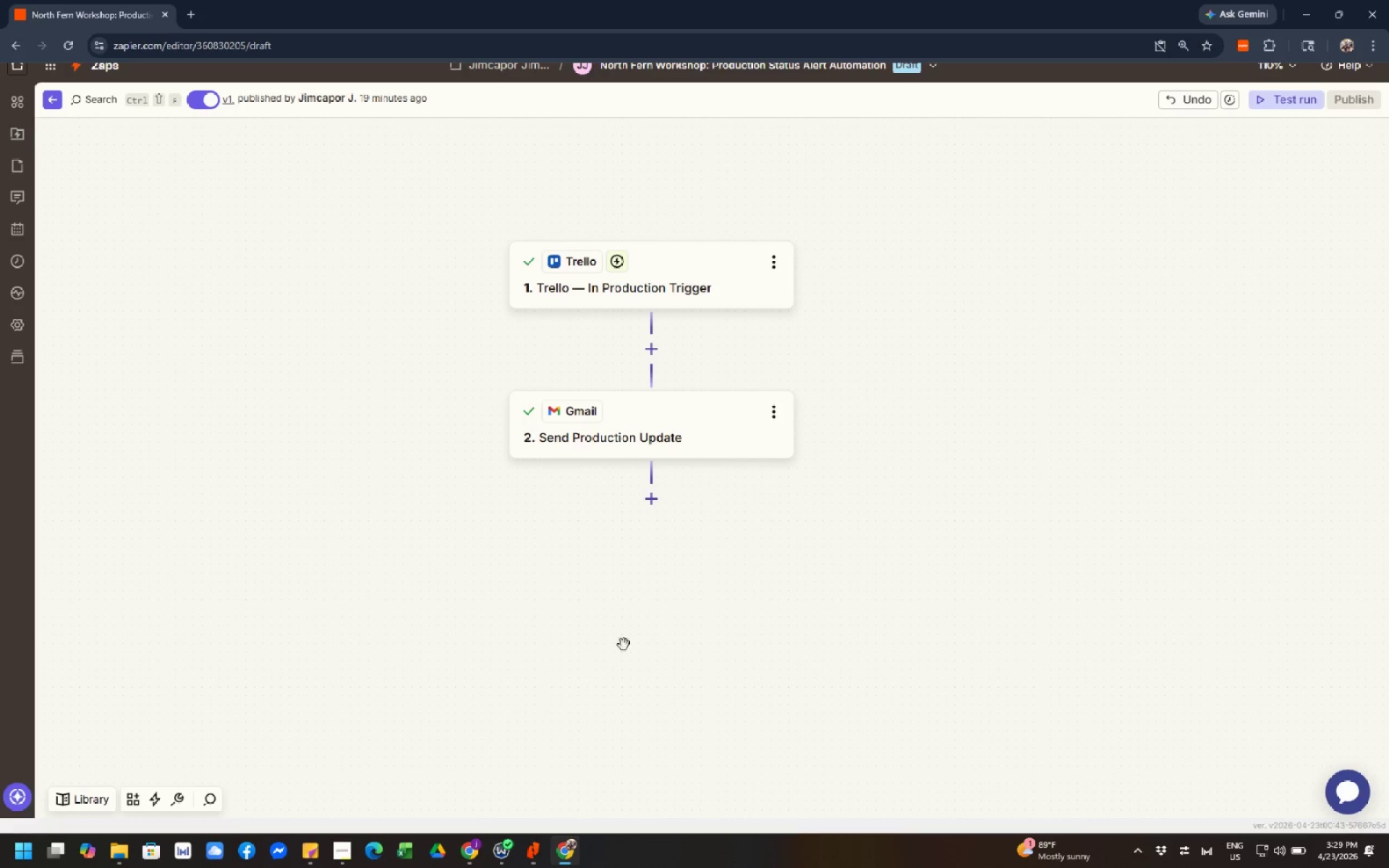 
wait(5.33)
 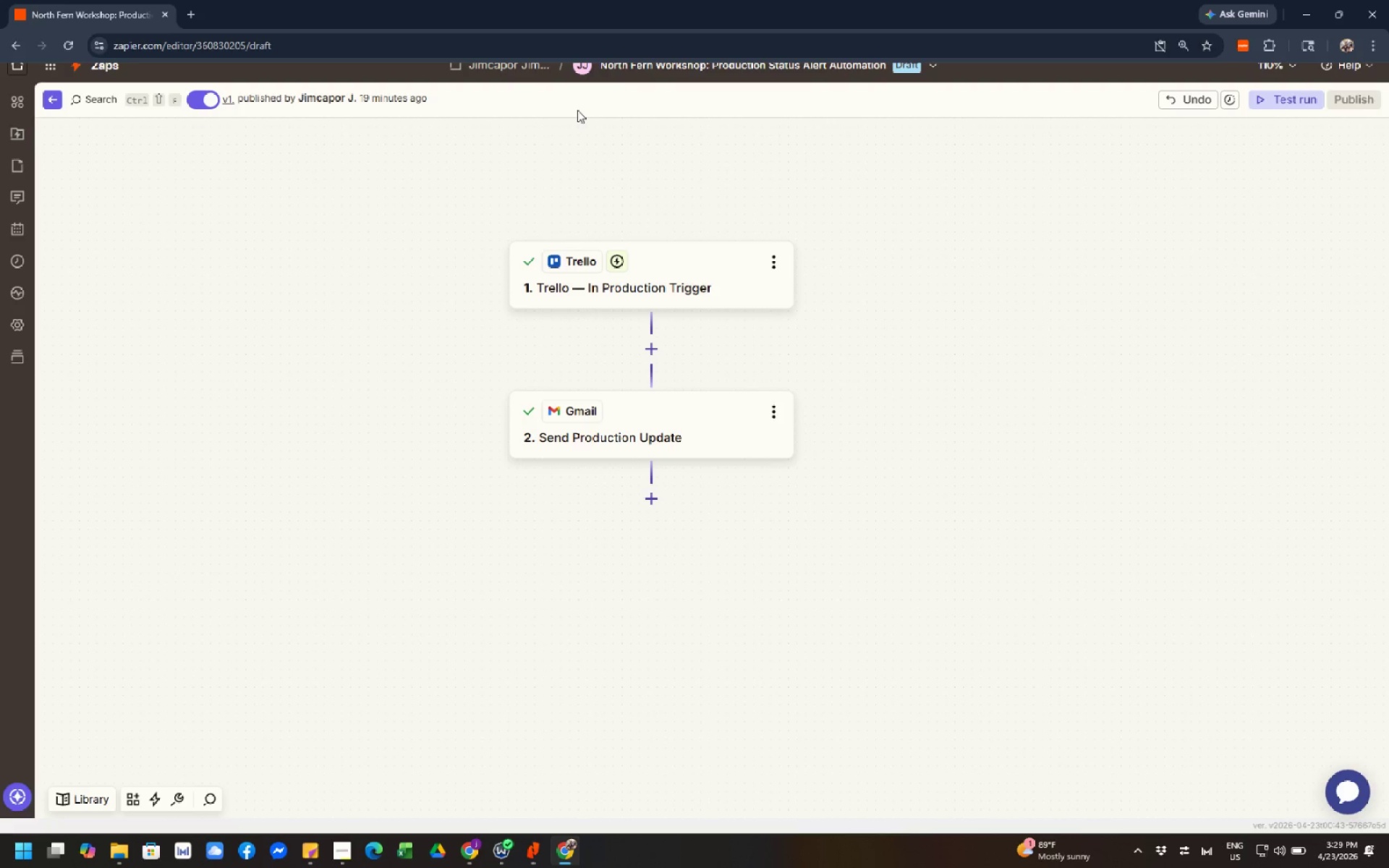 
left_click([475, 848])
 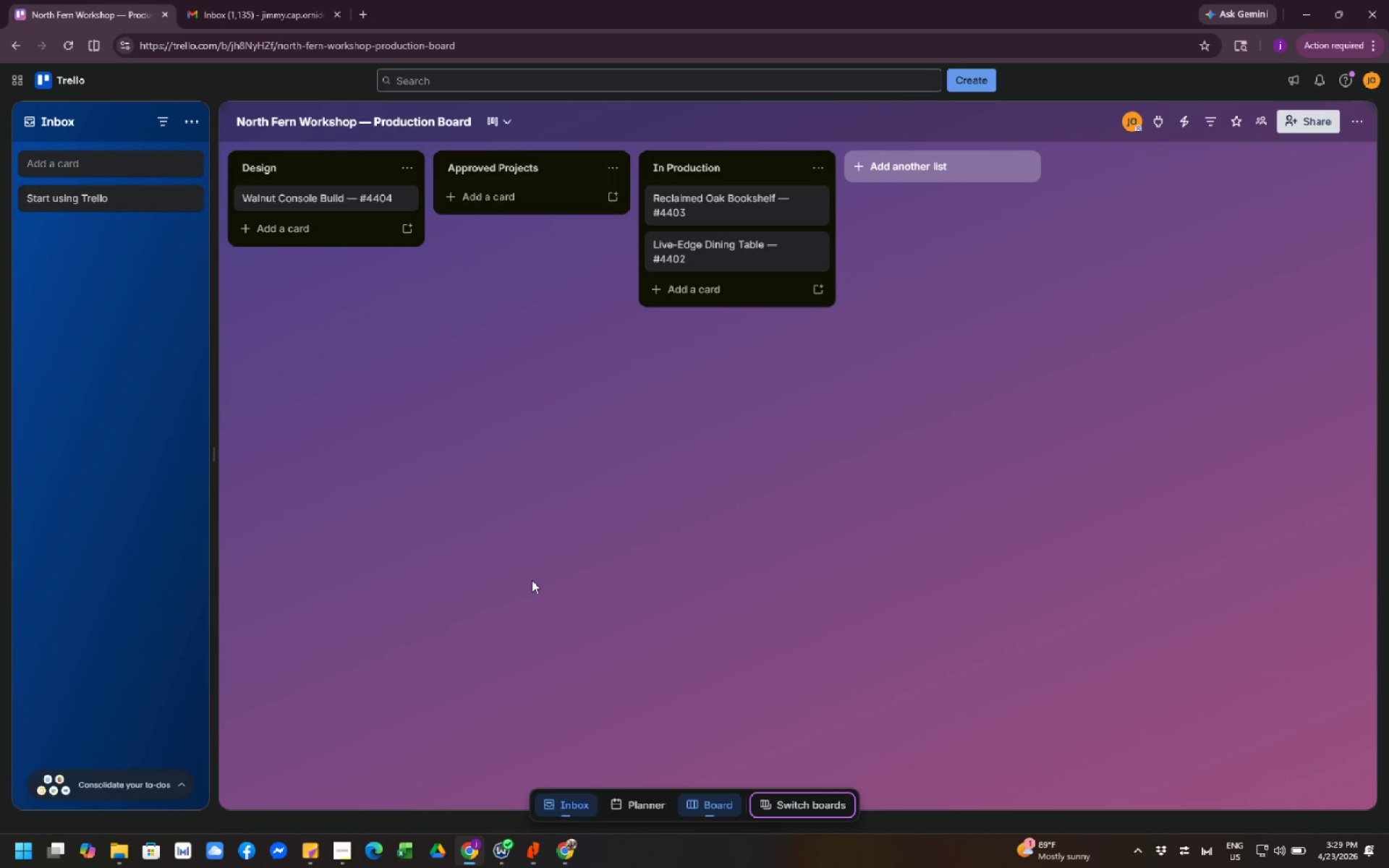 
wait(8.0)
 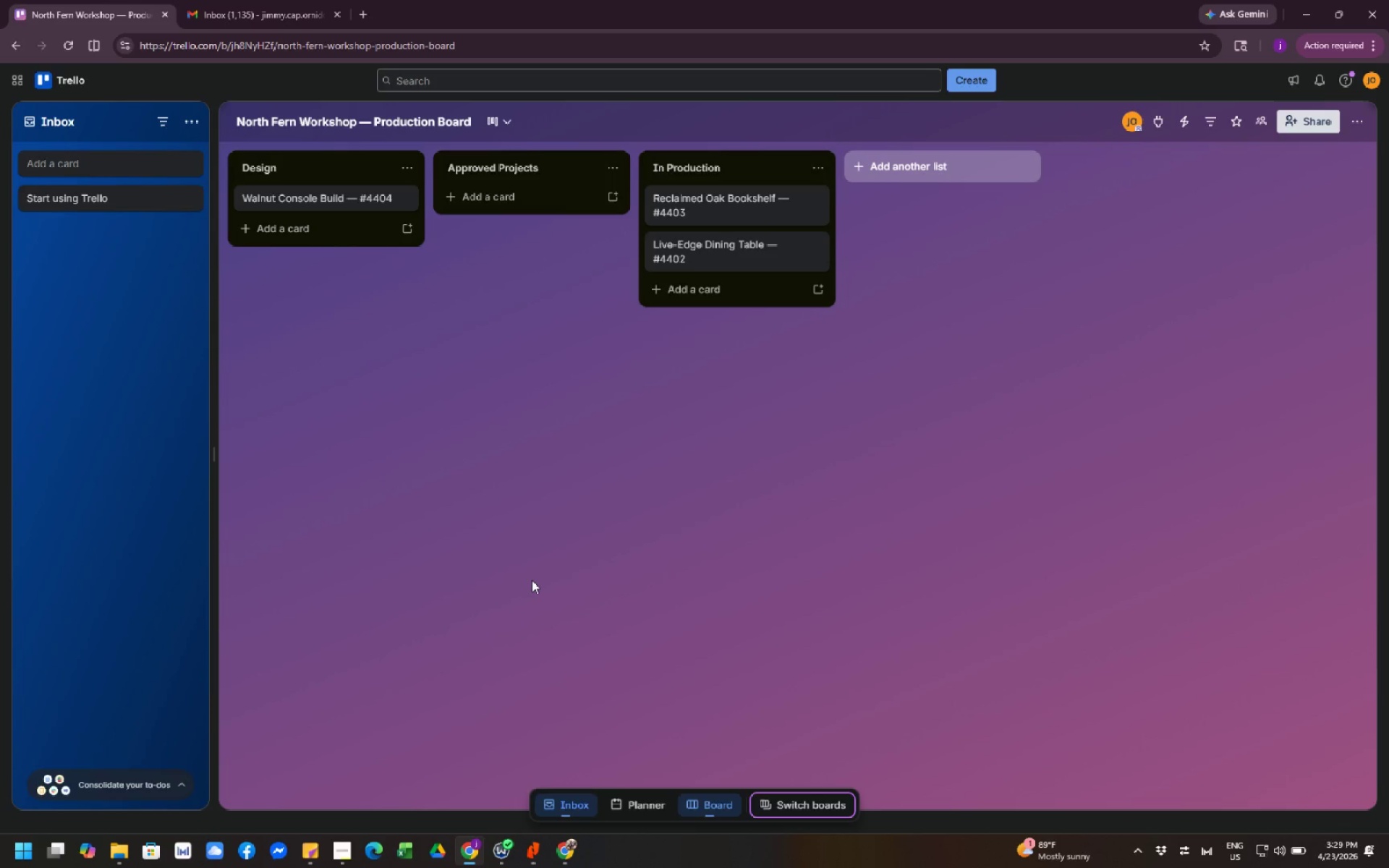 
left_click([572, 845])
 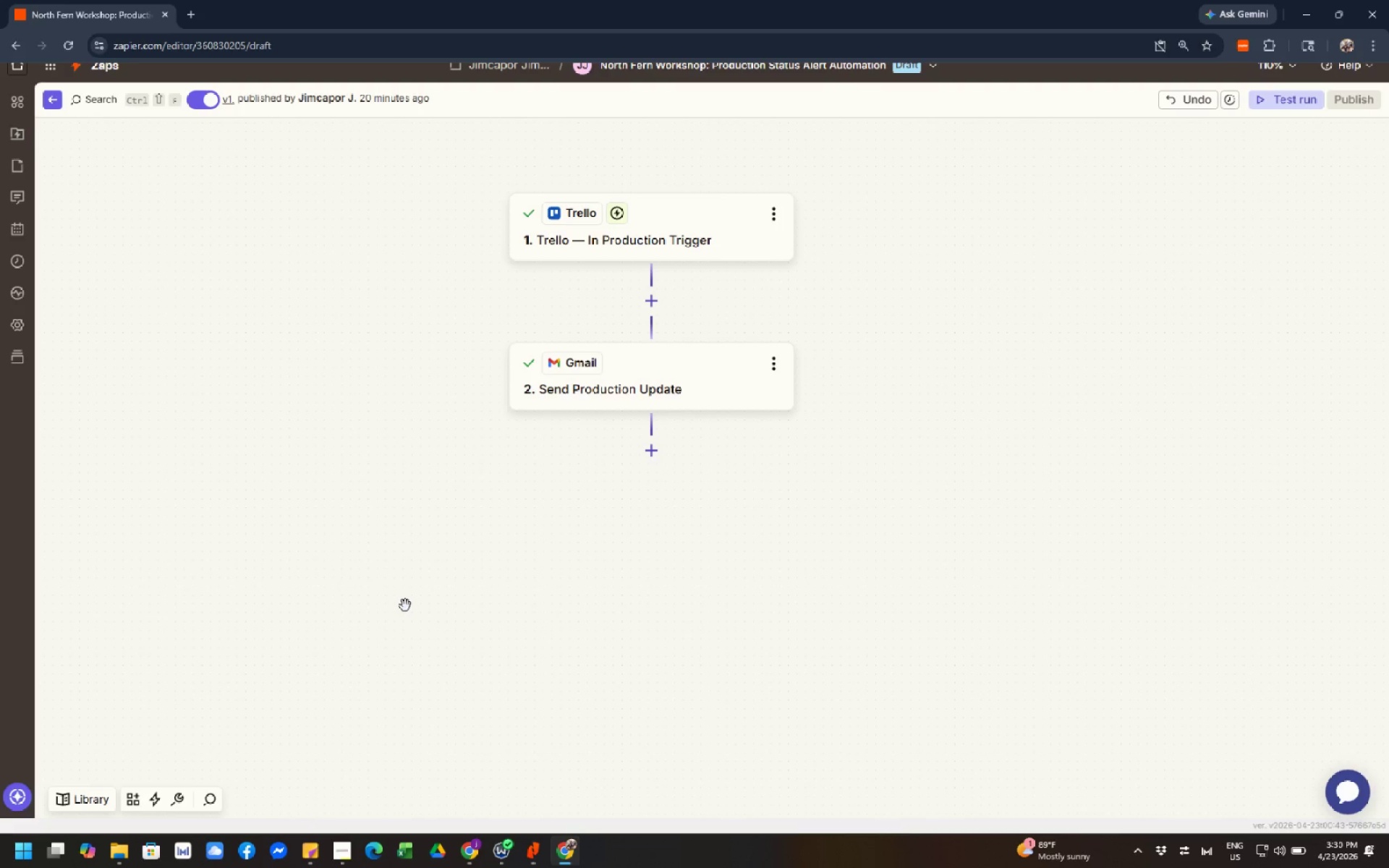 
wait(53.88)
 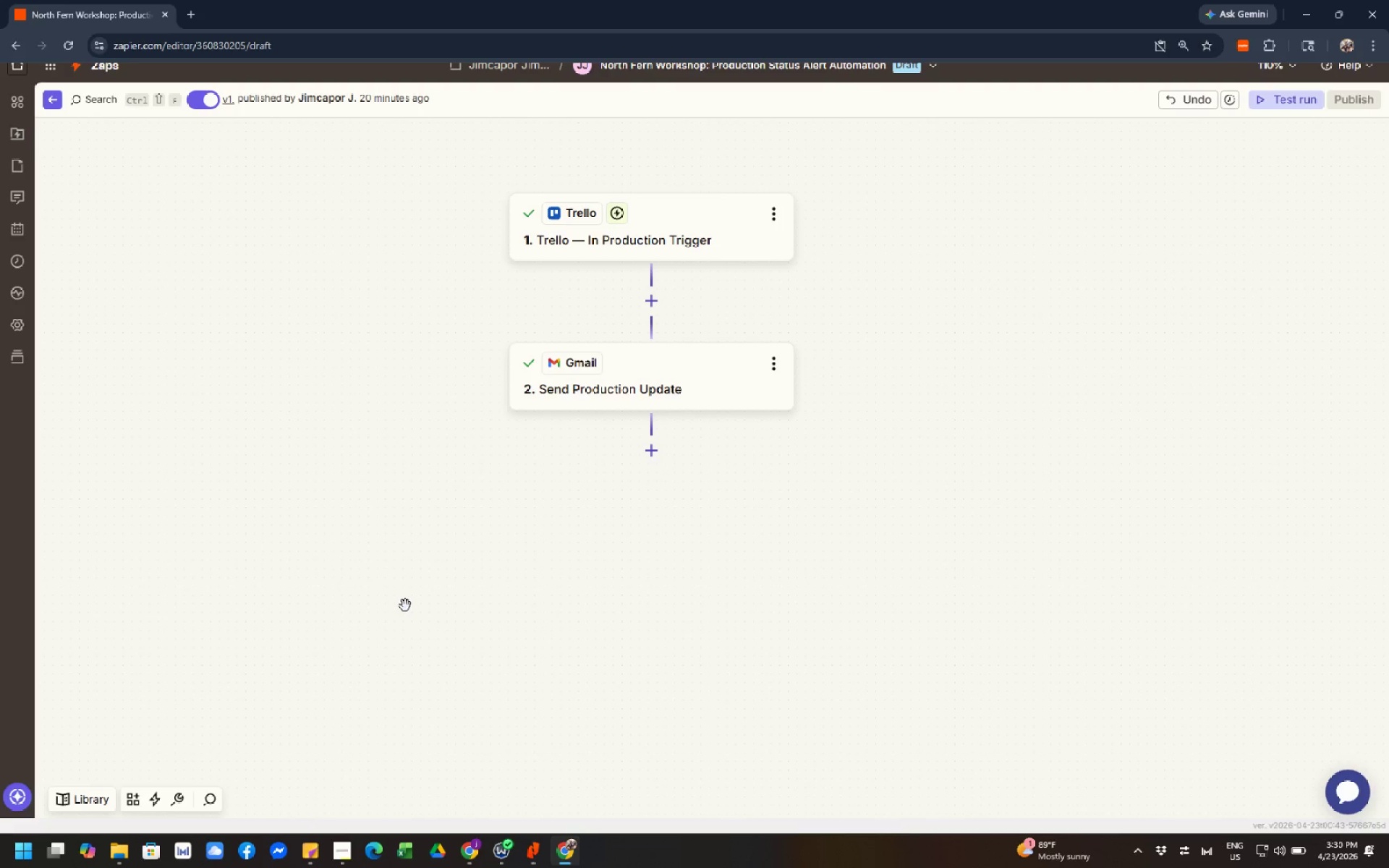 
left_click([467, 850])
 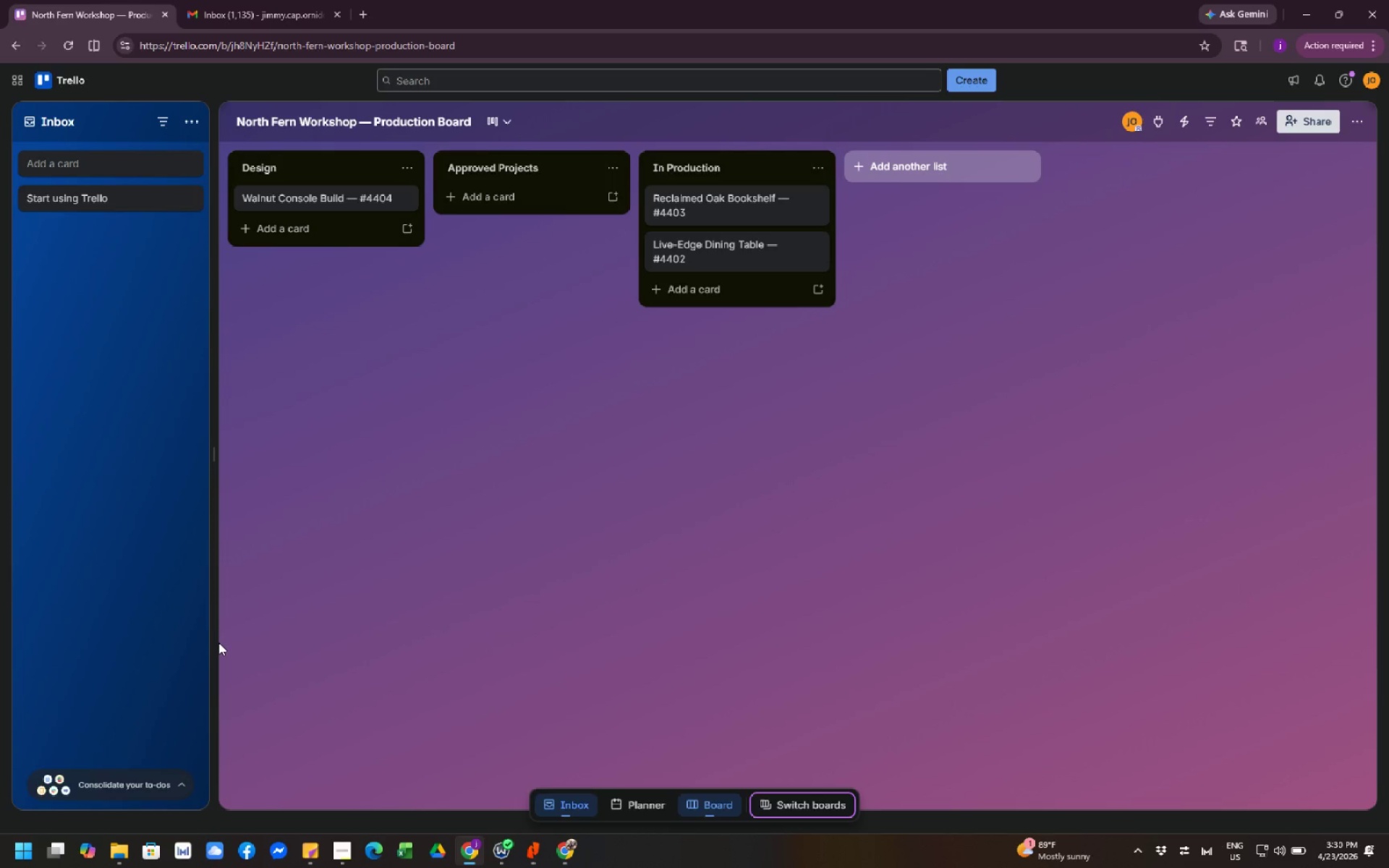 
wait(7.69)
 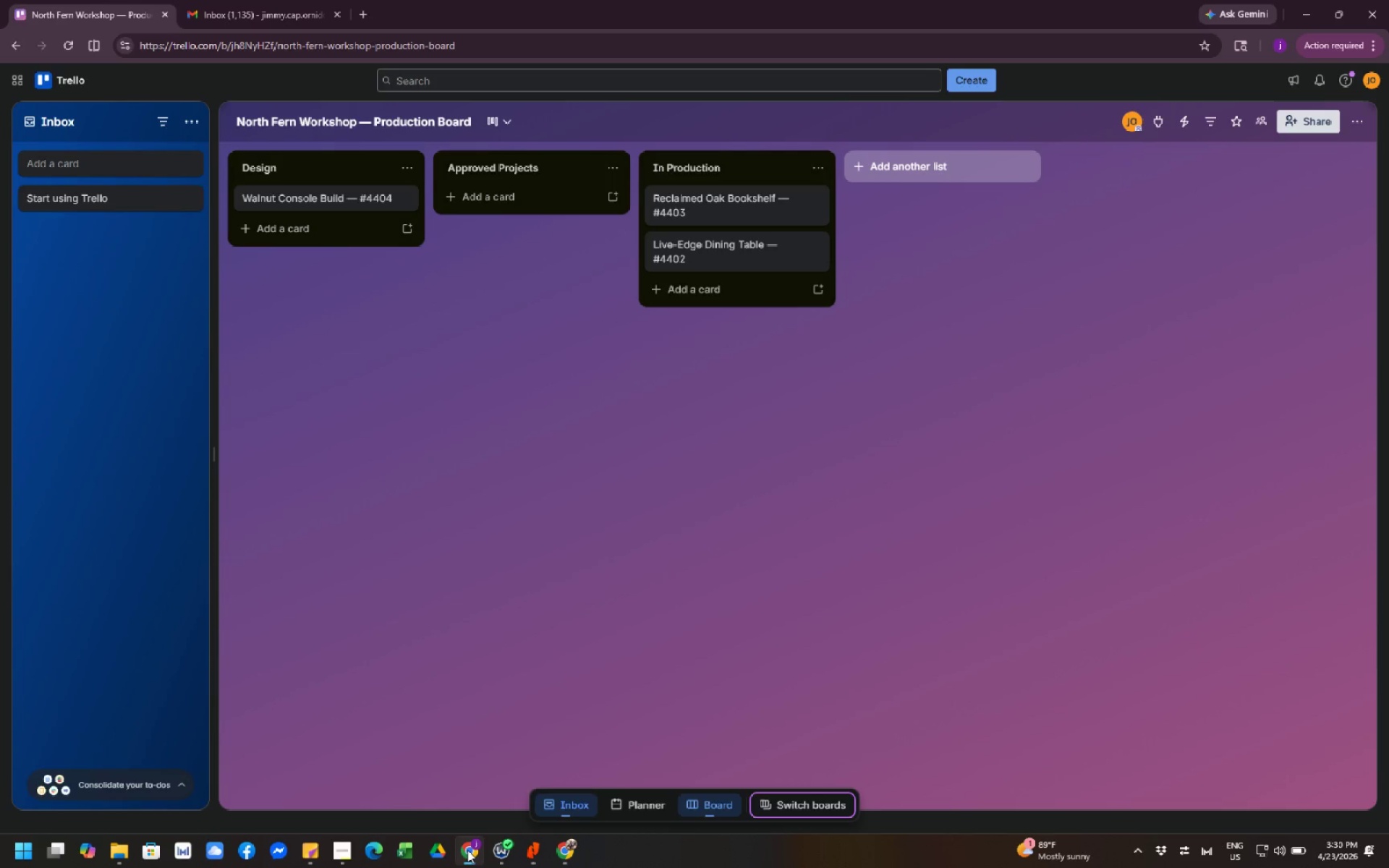 
left_click([268, 11])
 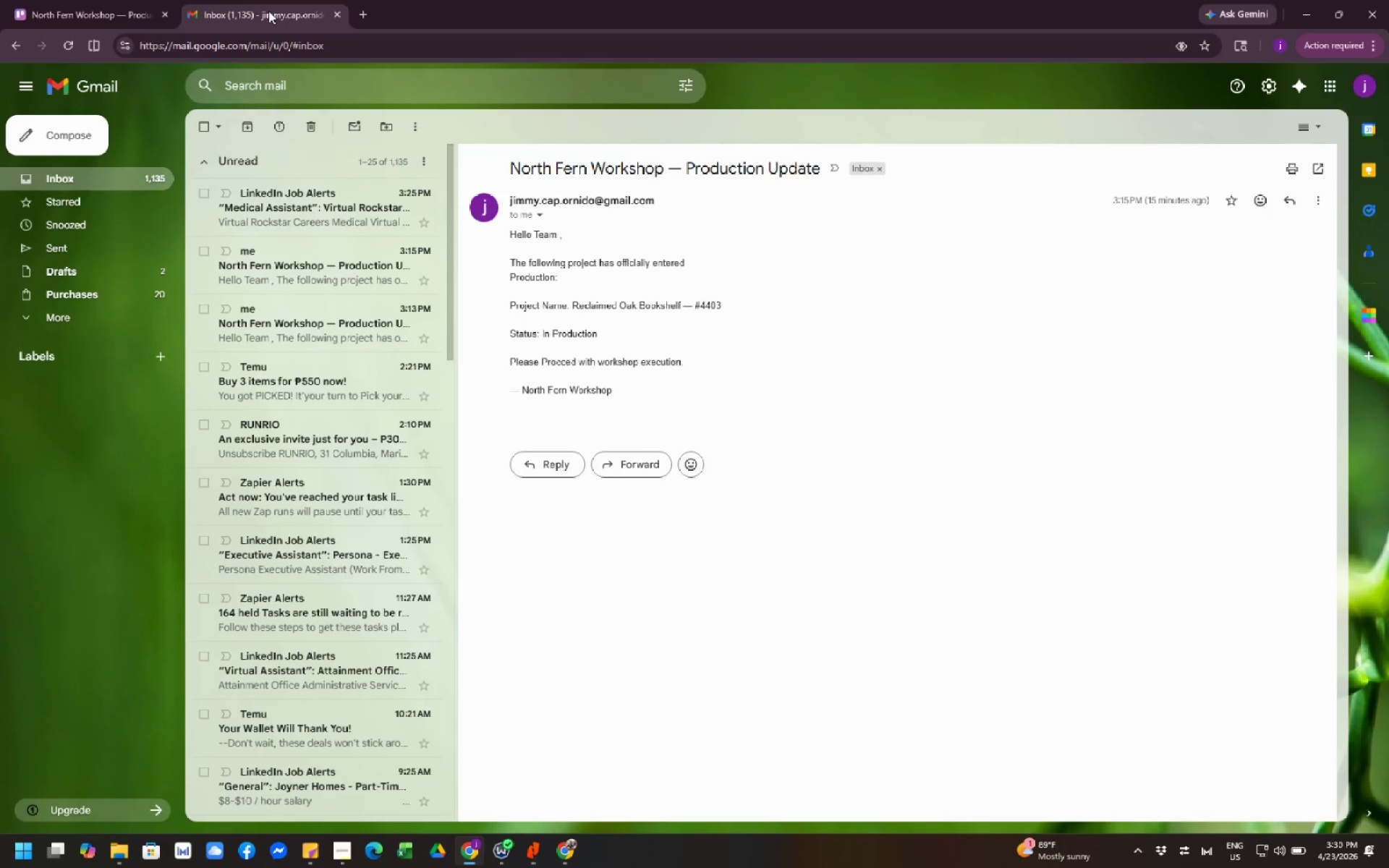 
left_click([117, 13])
 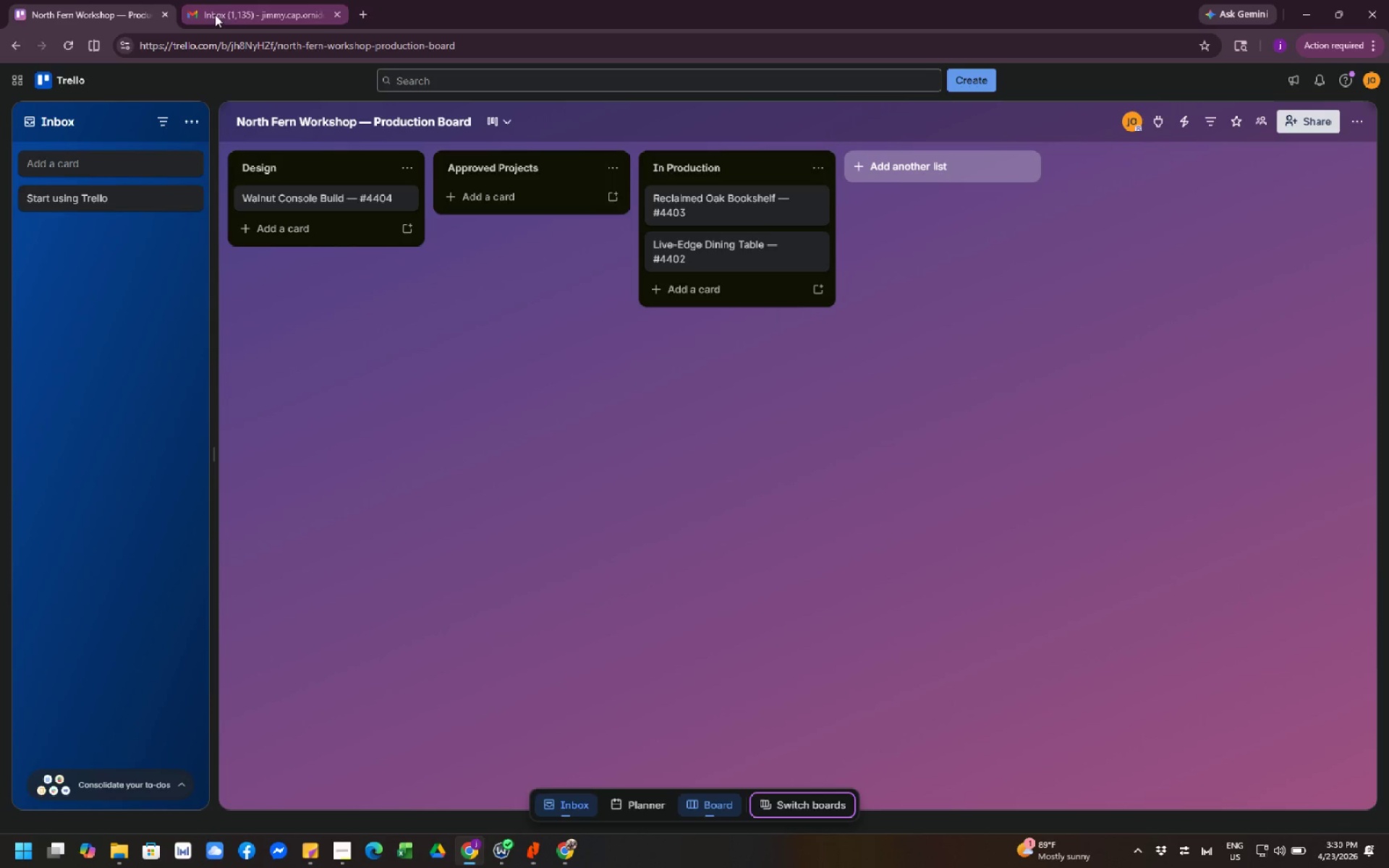 
left_click([221, 13])
 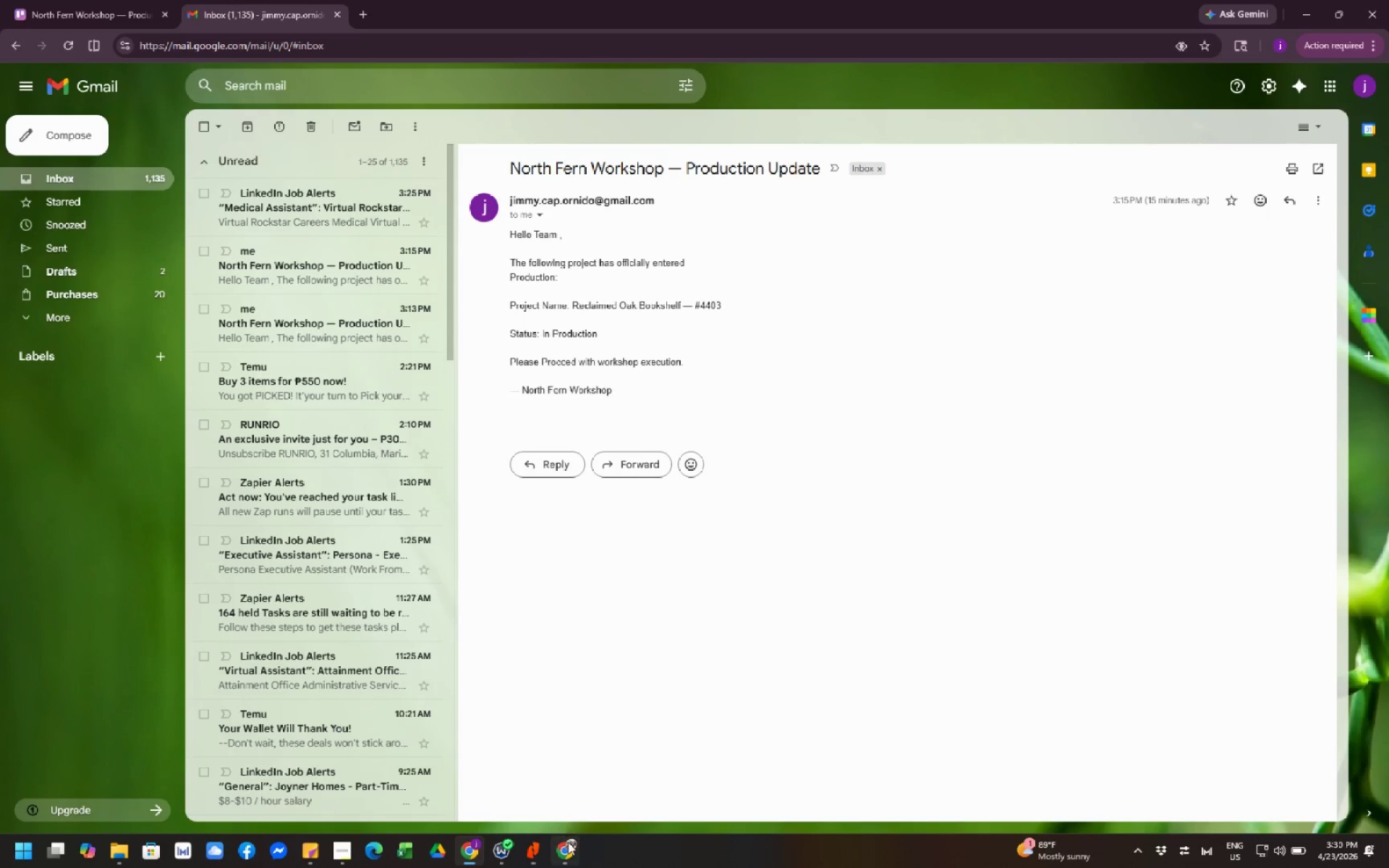 
left_click([569, 846])
 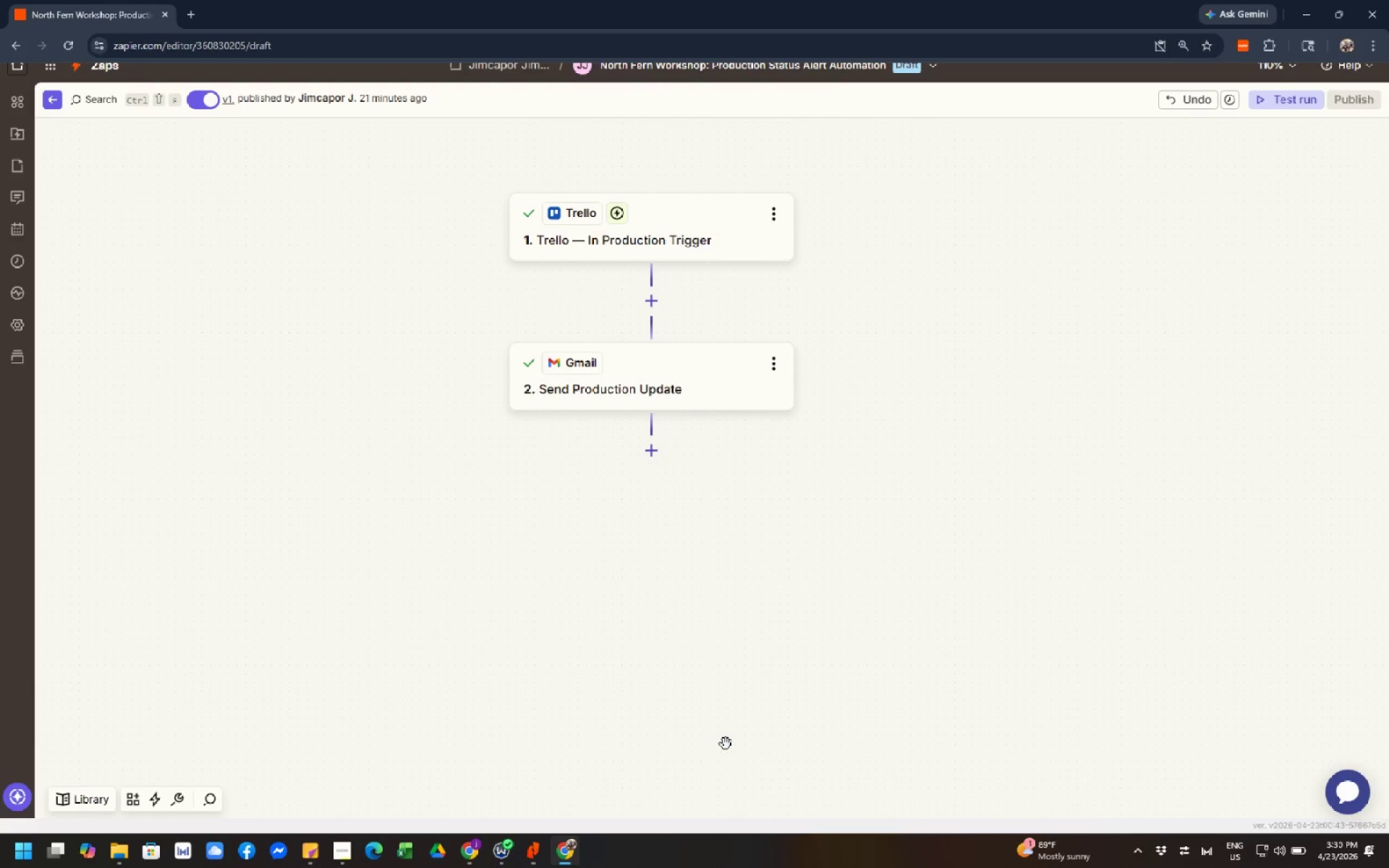 
wait(14.38)
 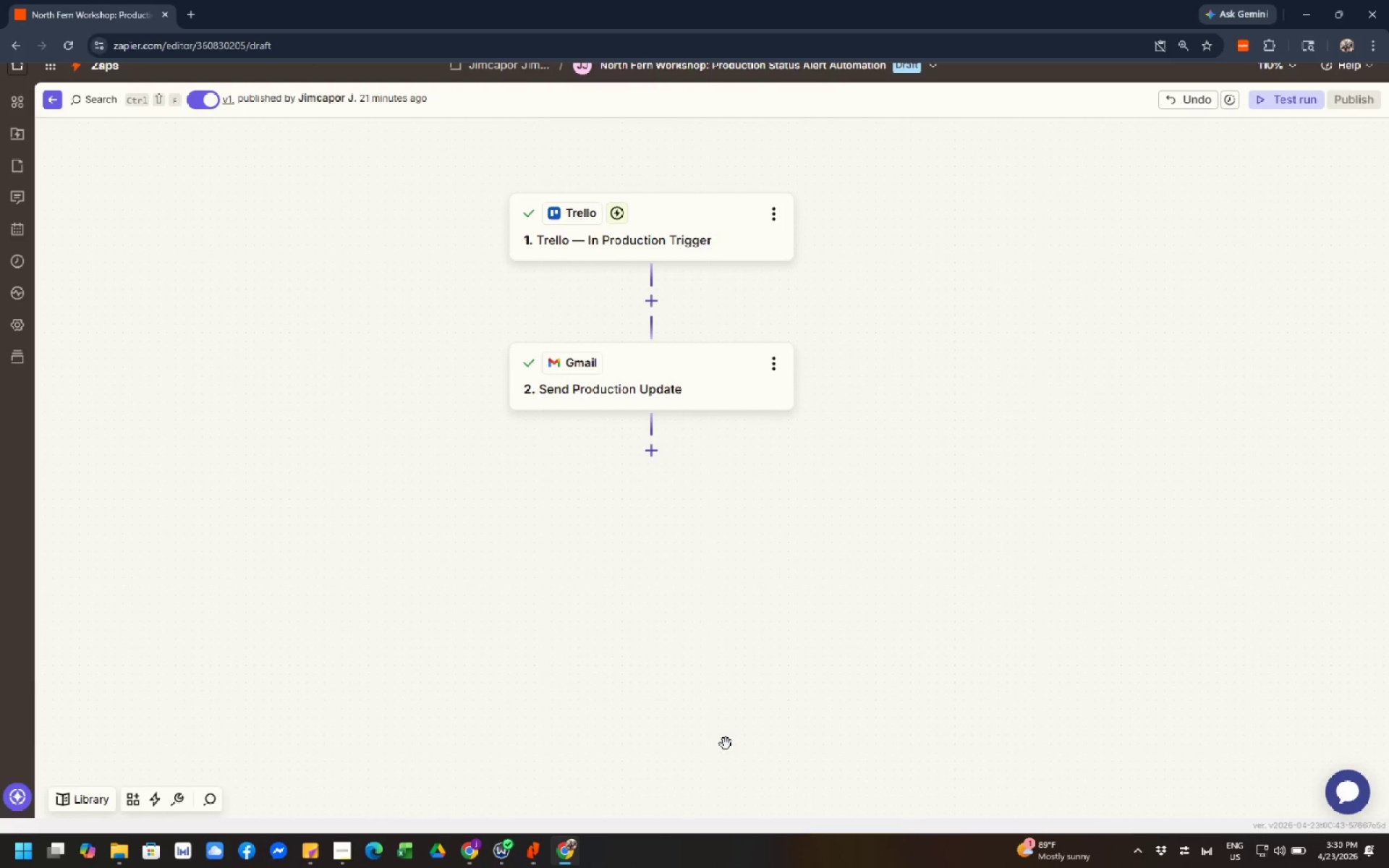 
left_click([347, 853])